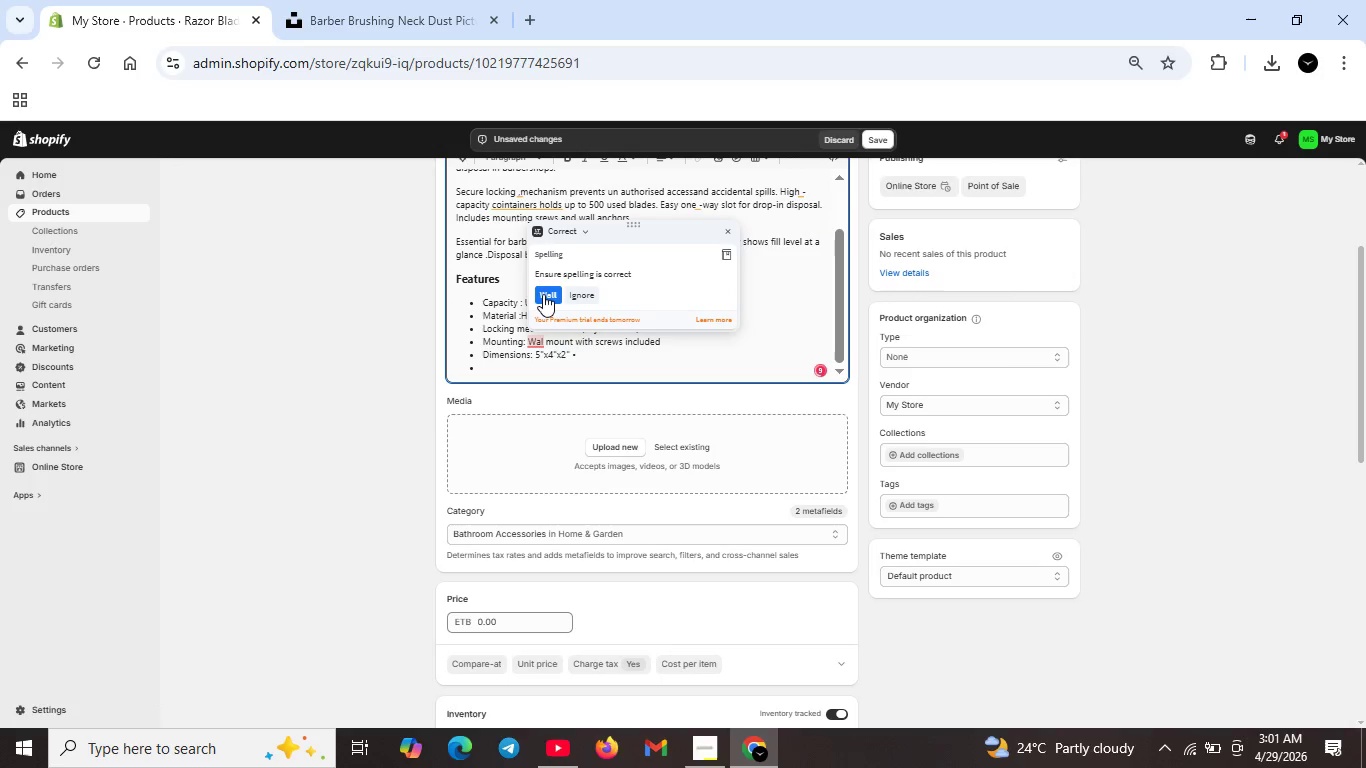 
left_click([543, 294])
 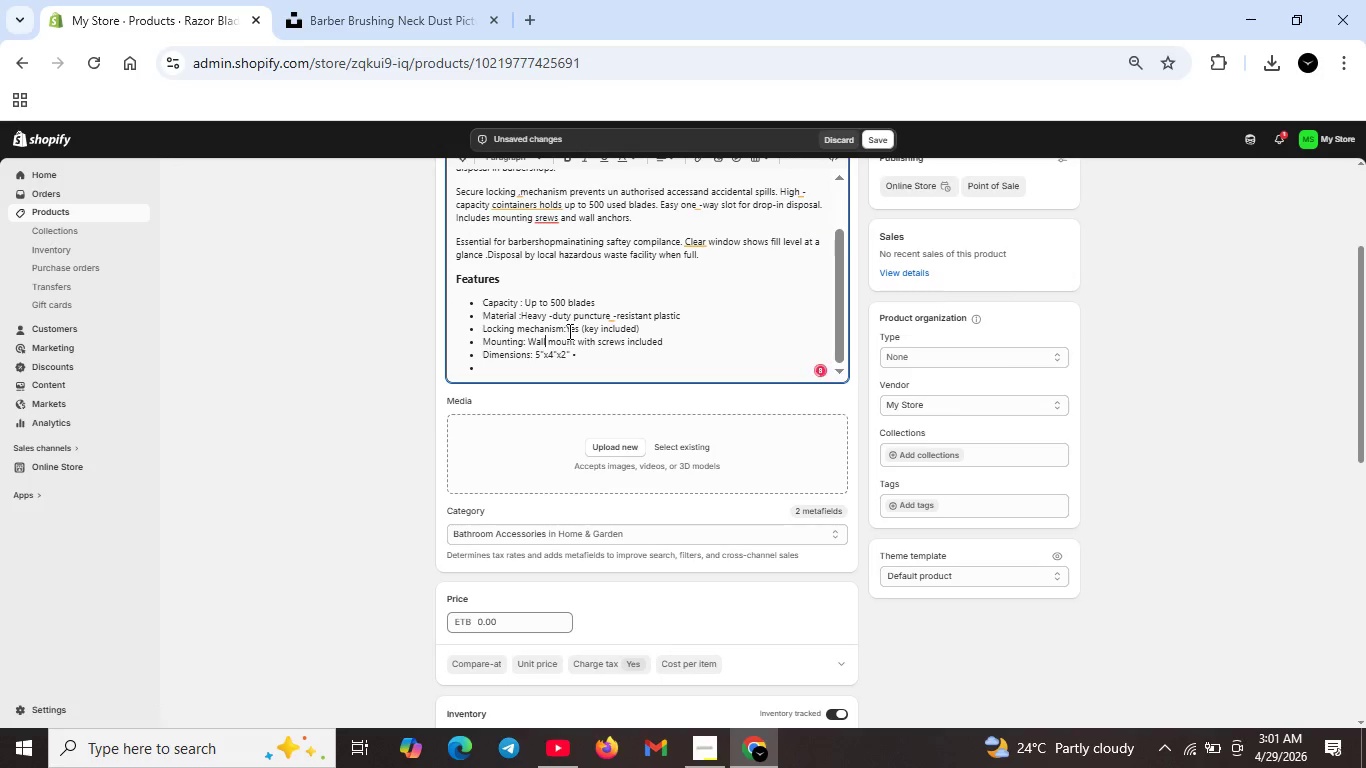 
scroll: coordinate [568, 331], scroll_direction: up, amount: 1.0
 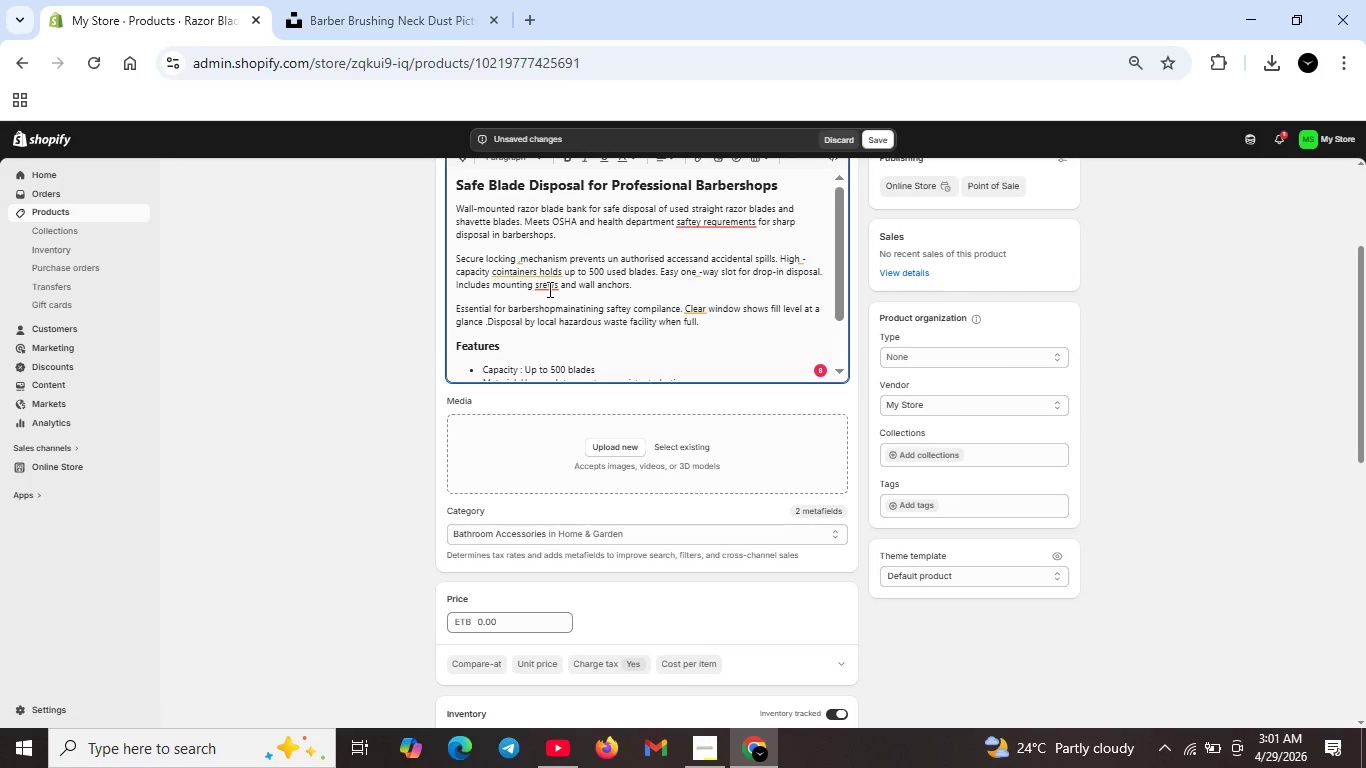 
left_click([548, 288])
 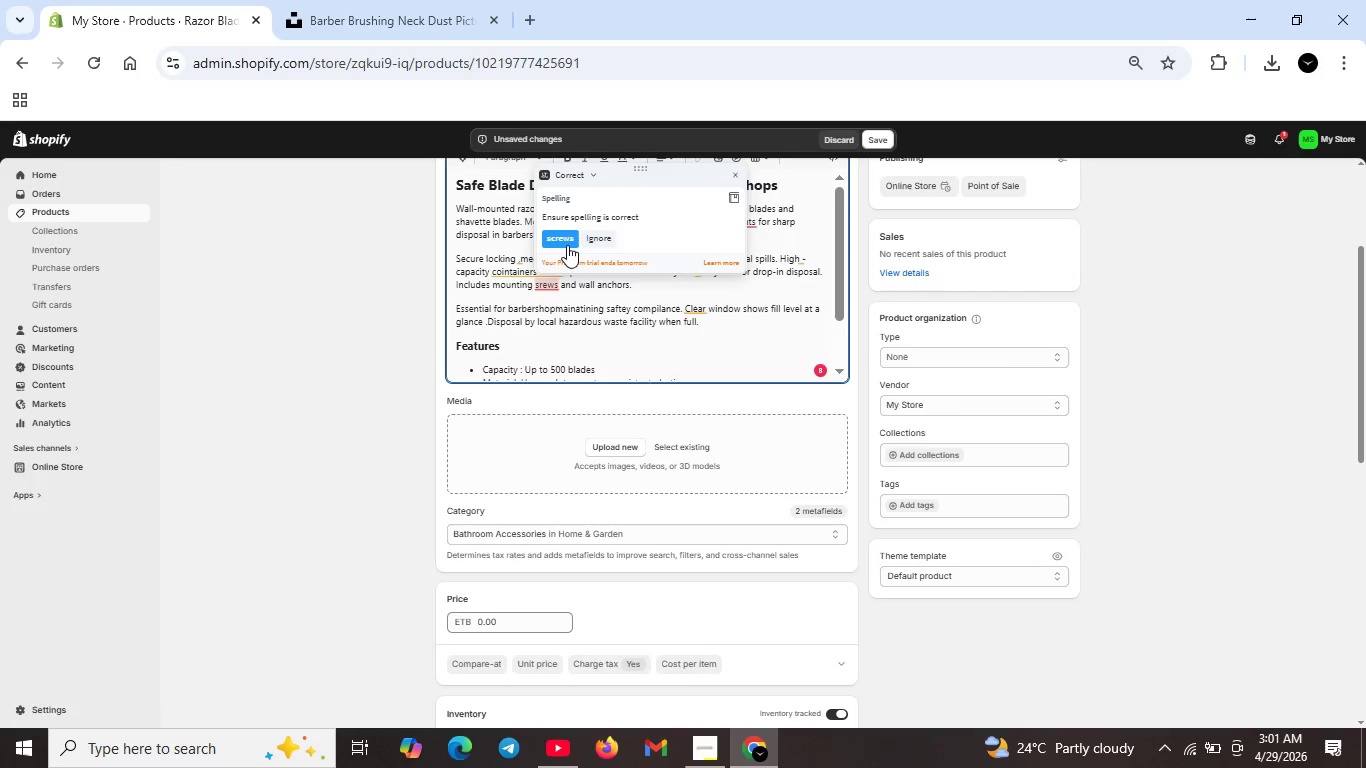 
left_click([568, 242])
 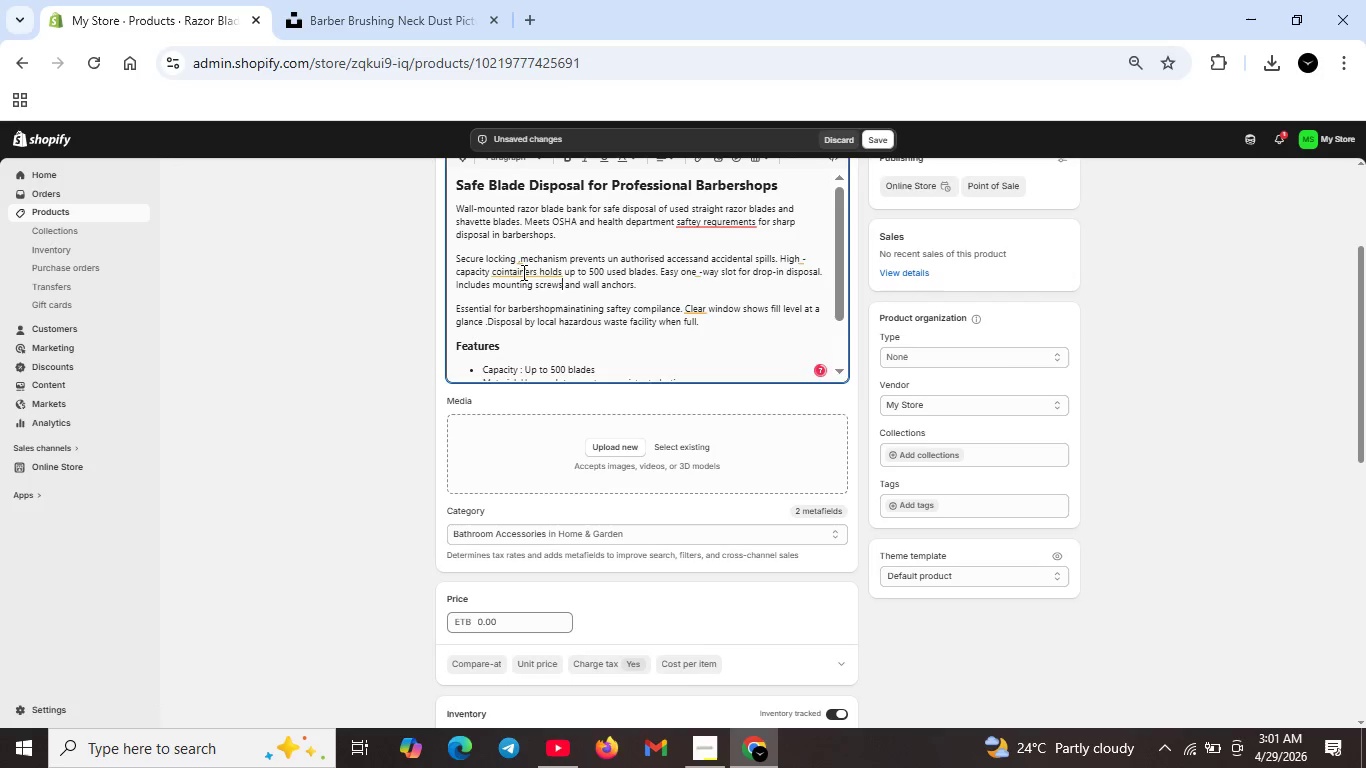 
left_click([522, 272])
 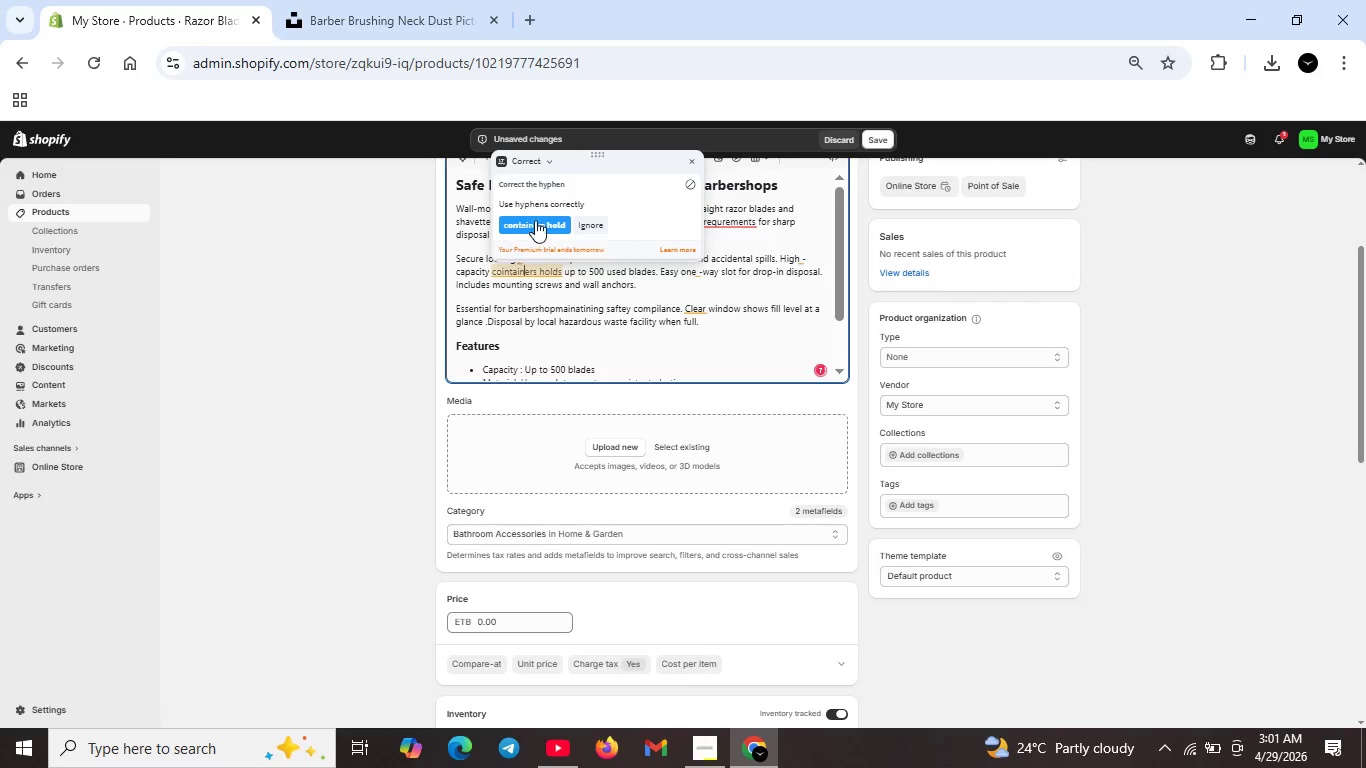 
left_click([537, 218])
 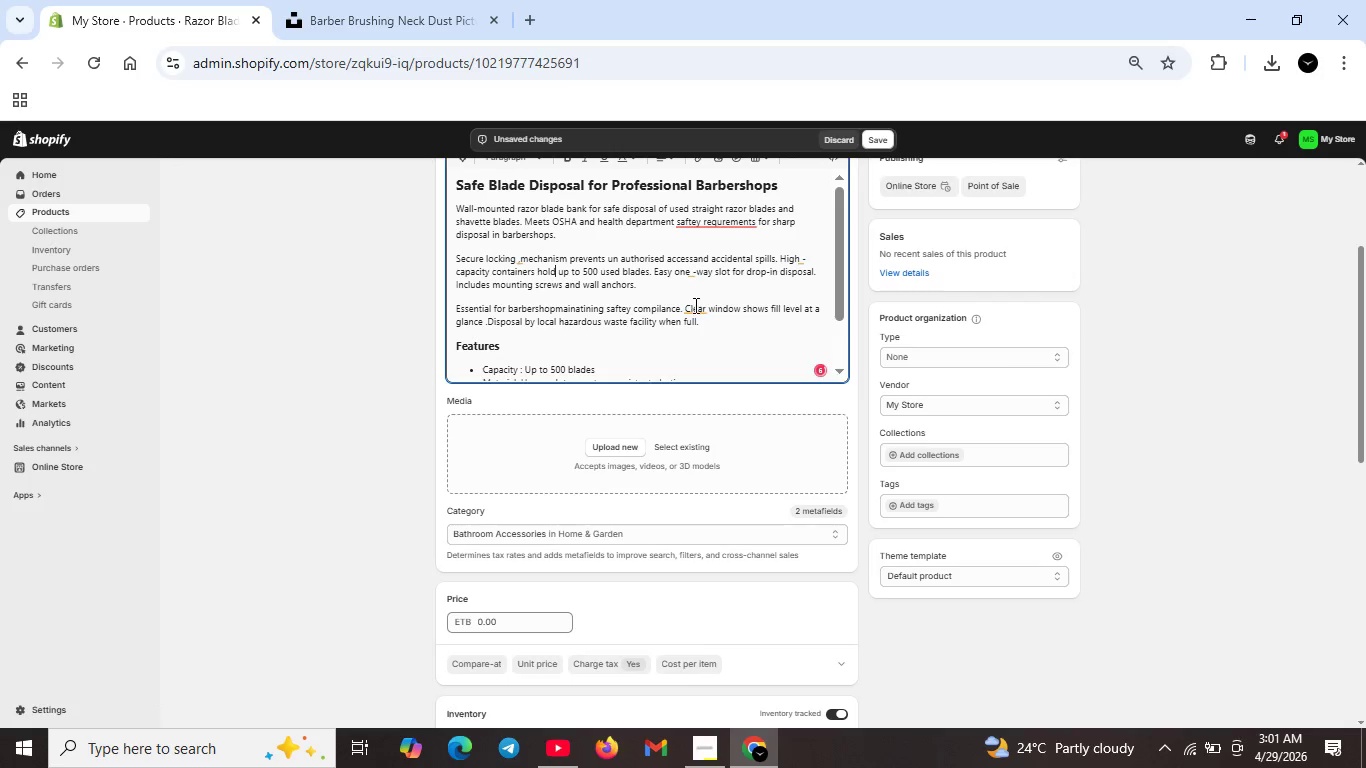 
left_click([695, 308])
 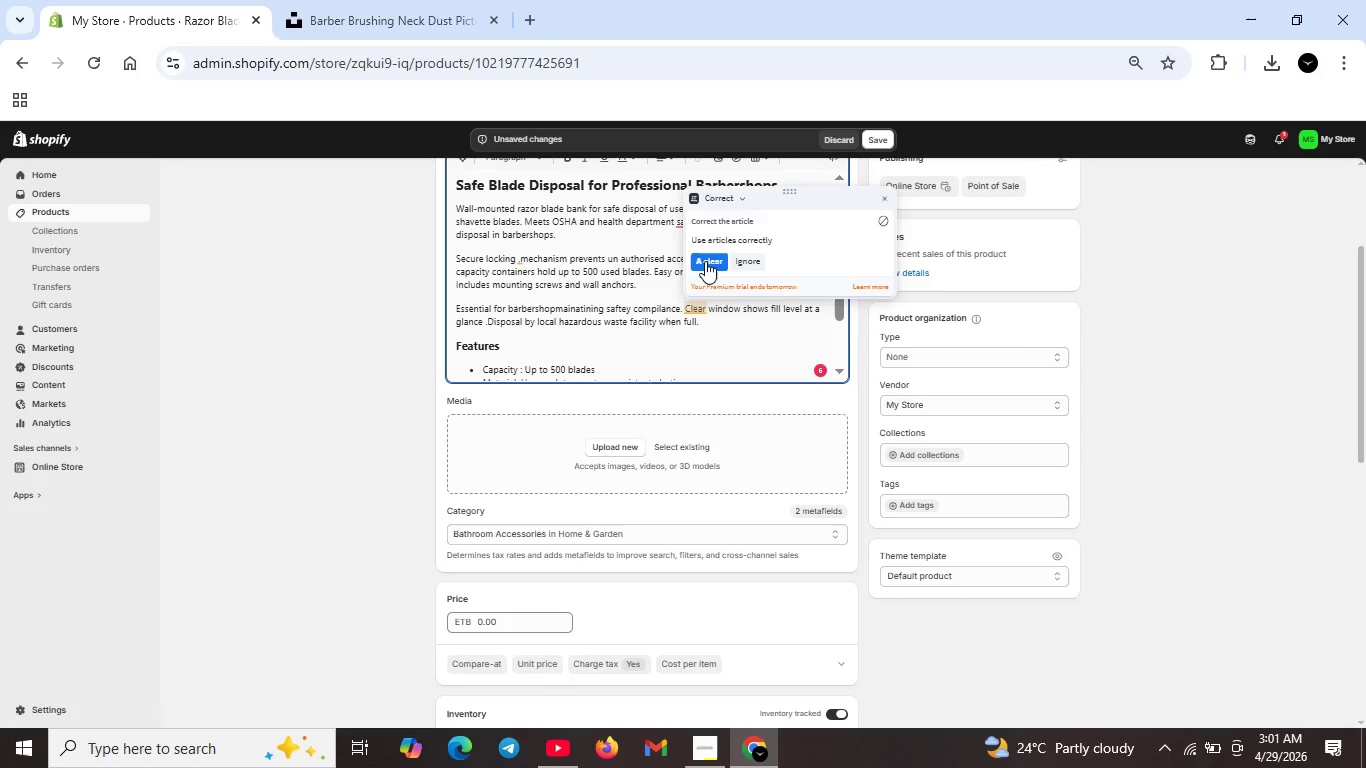 
left_click([705, 261])
 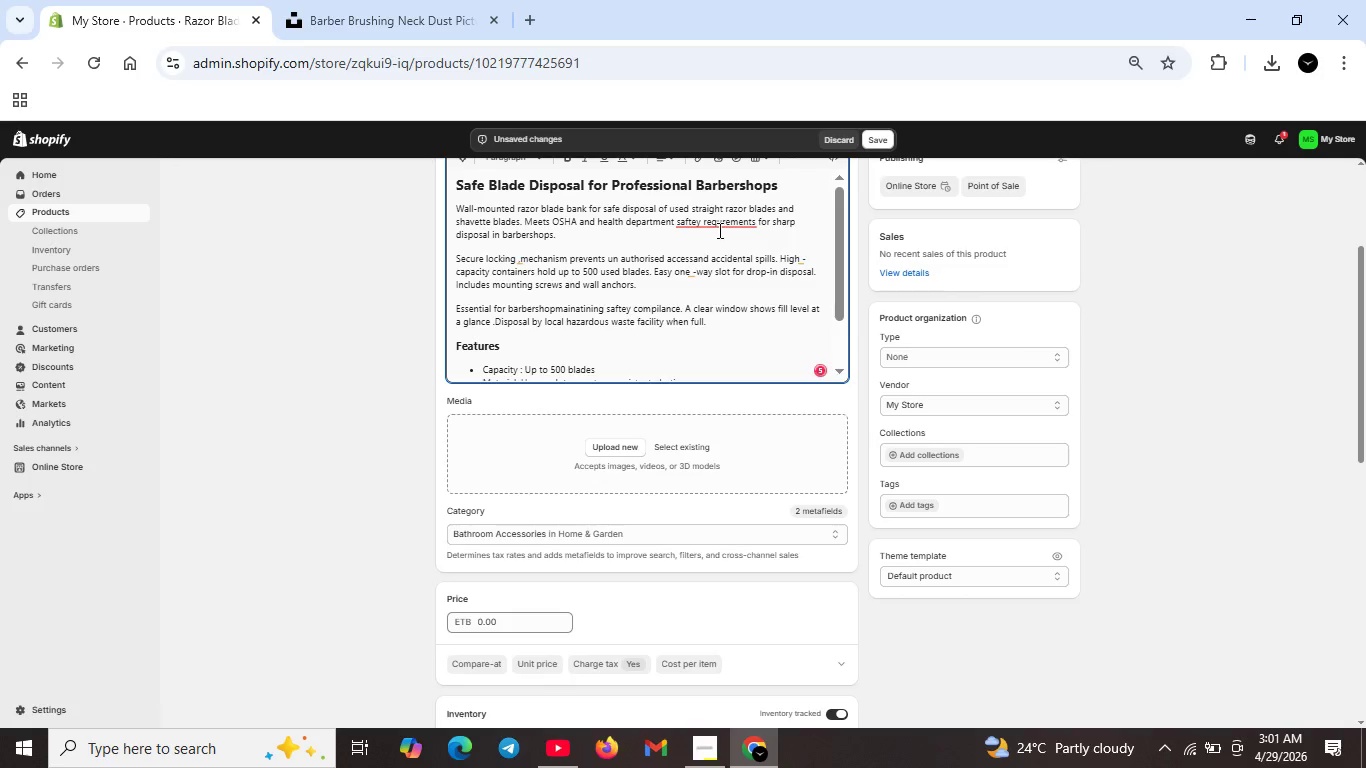 
left_click([719, 224])
 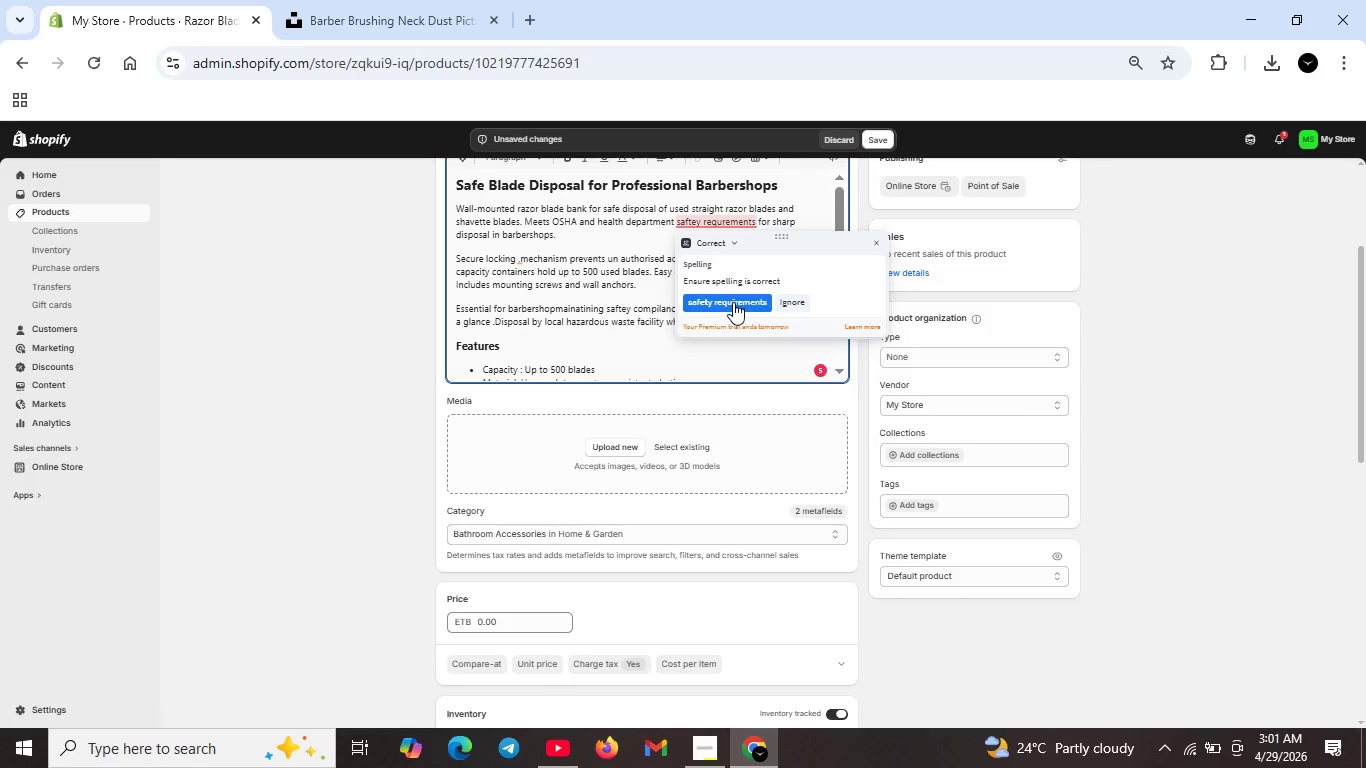 
left_click([734, 304])
 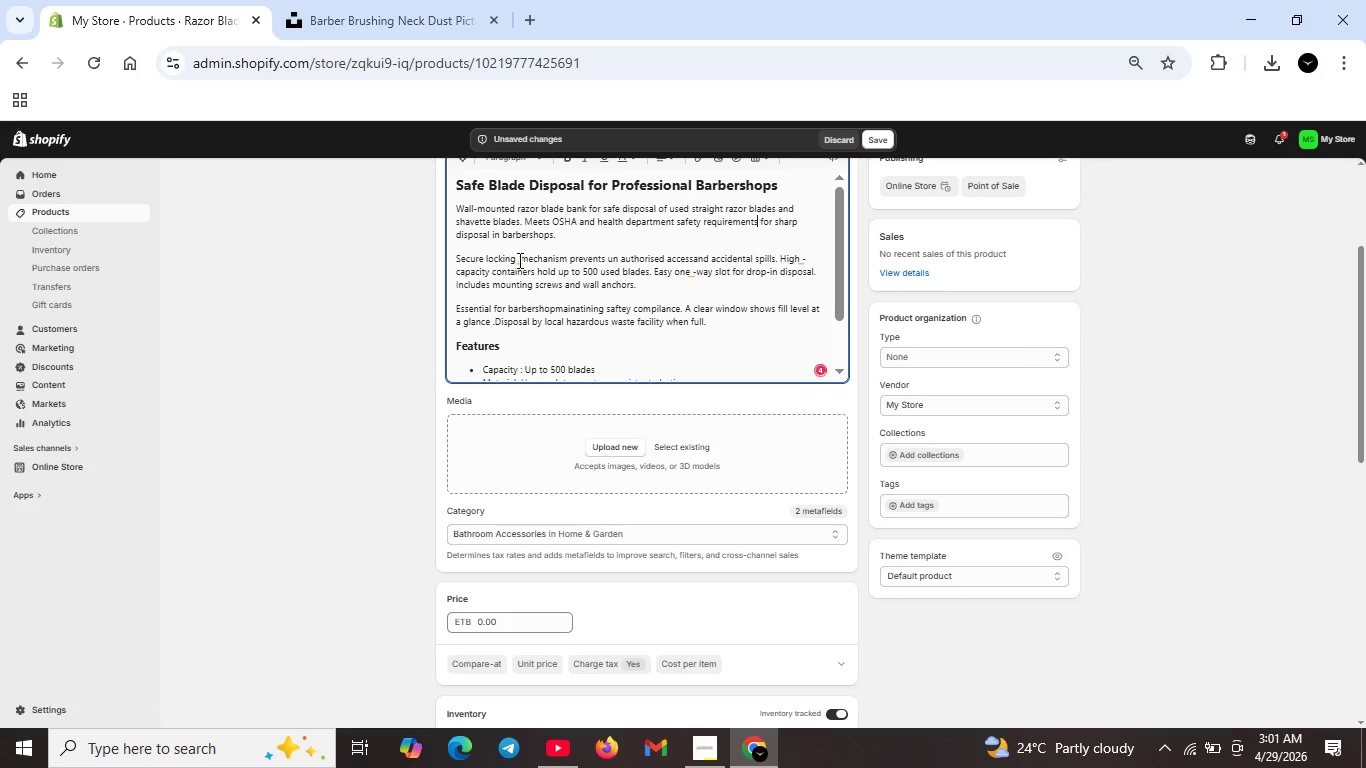 
left_click([518, 260])
 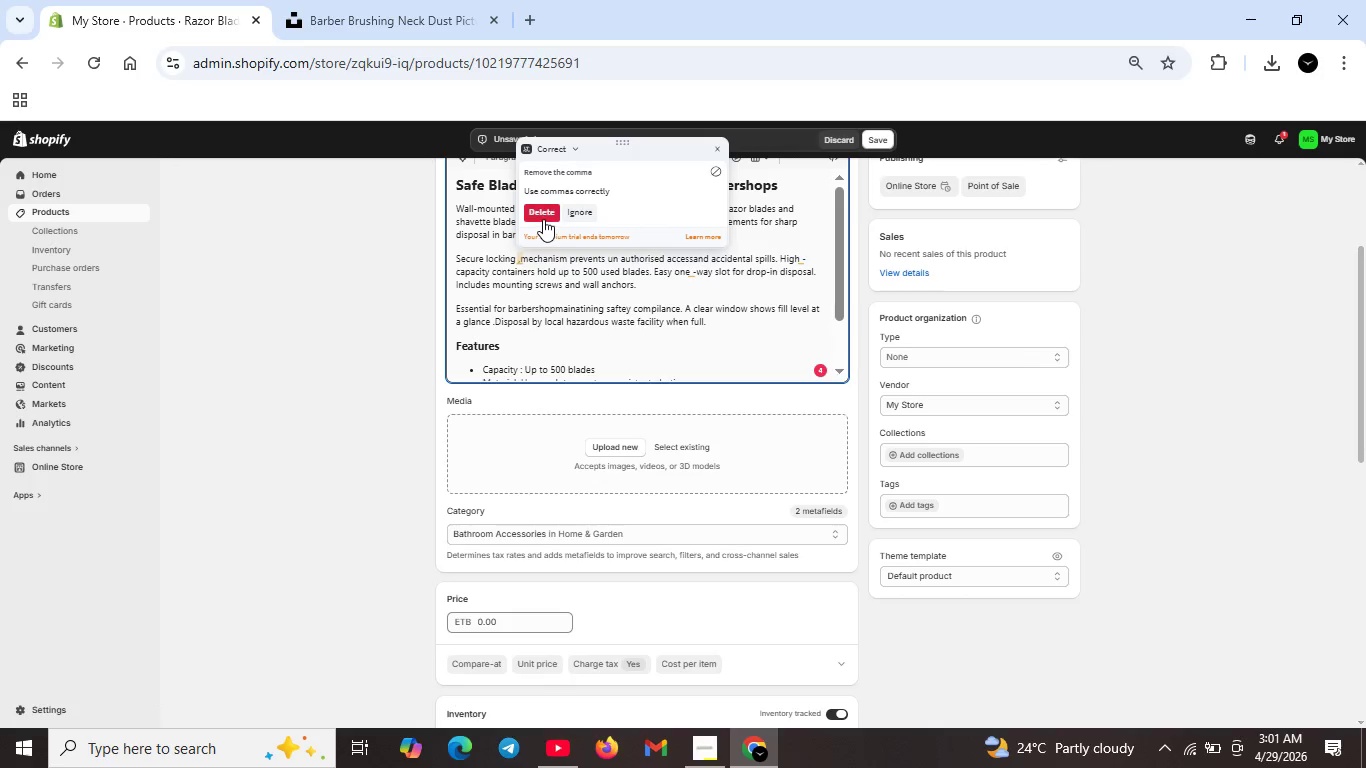 
left_click([543, 219])
 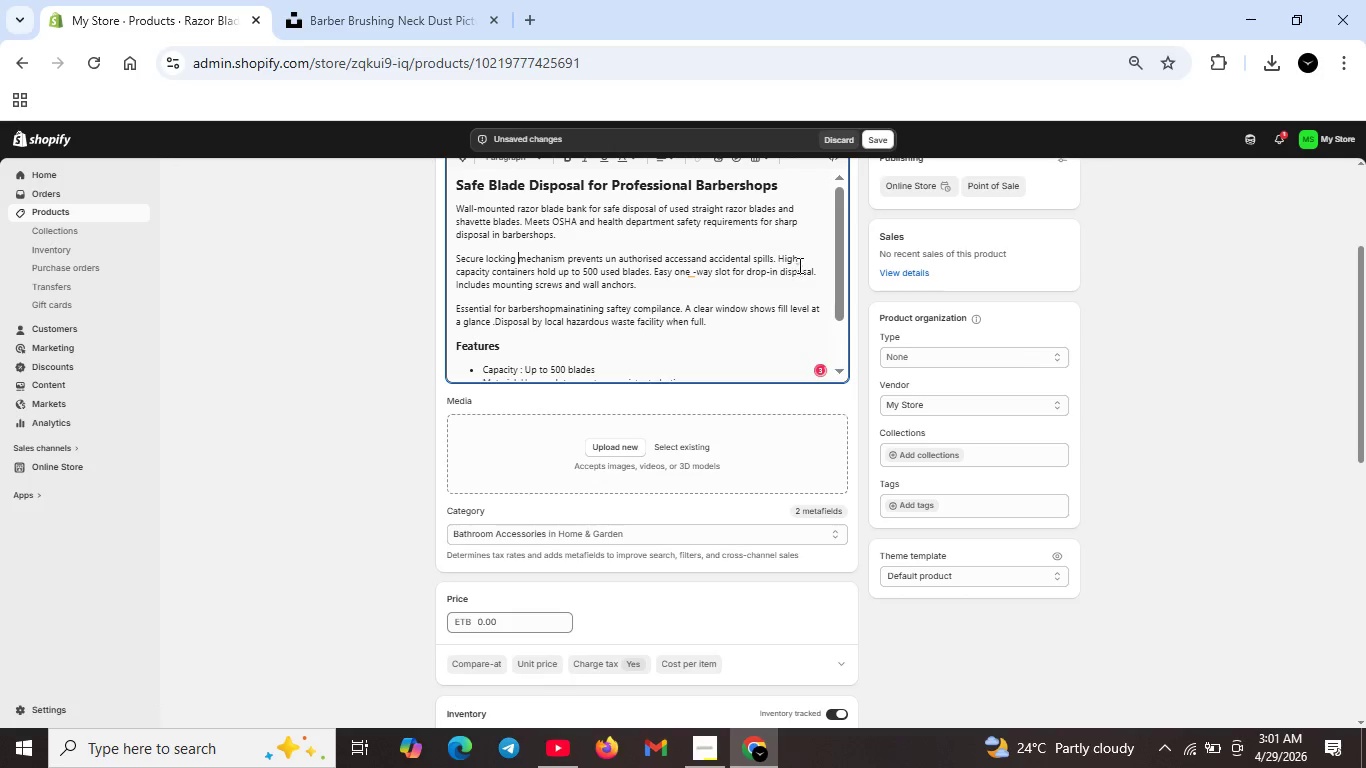 
left_click([798, 264])
 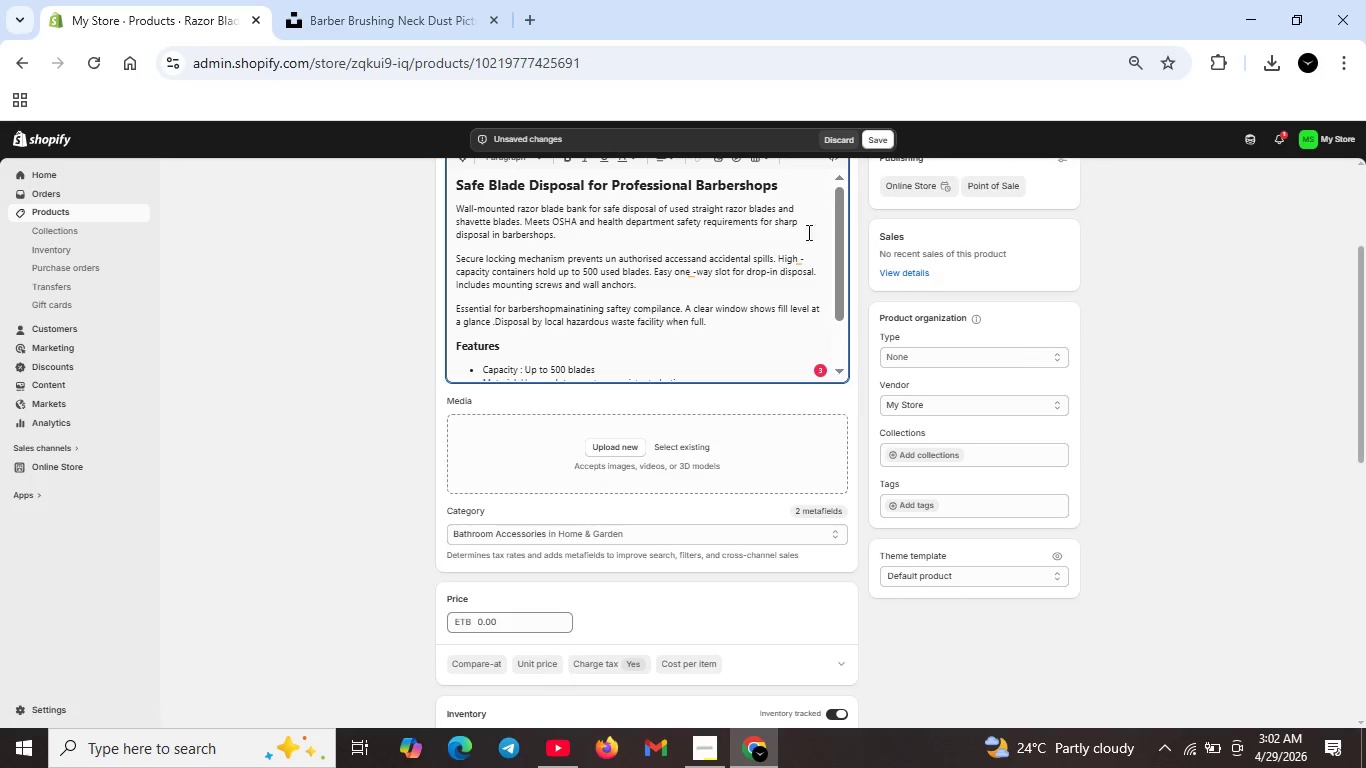 
scroll: coordinate [741, 282], scroll_direction: up, amount: 1.0
 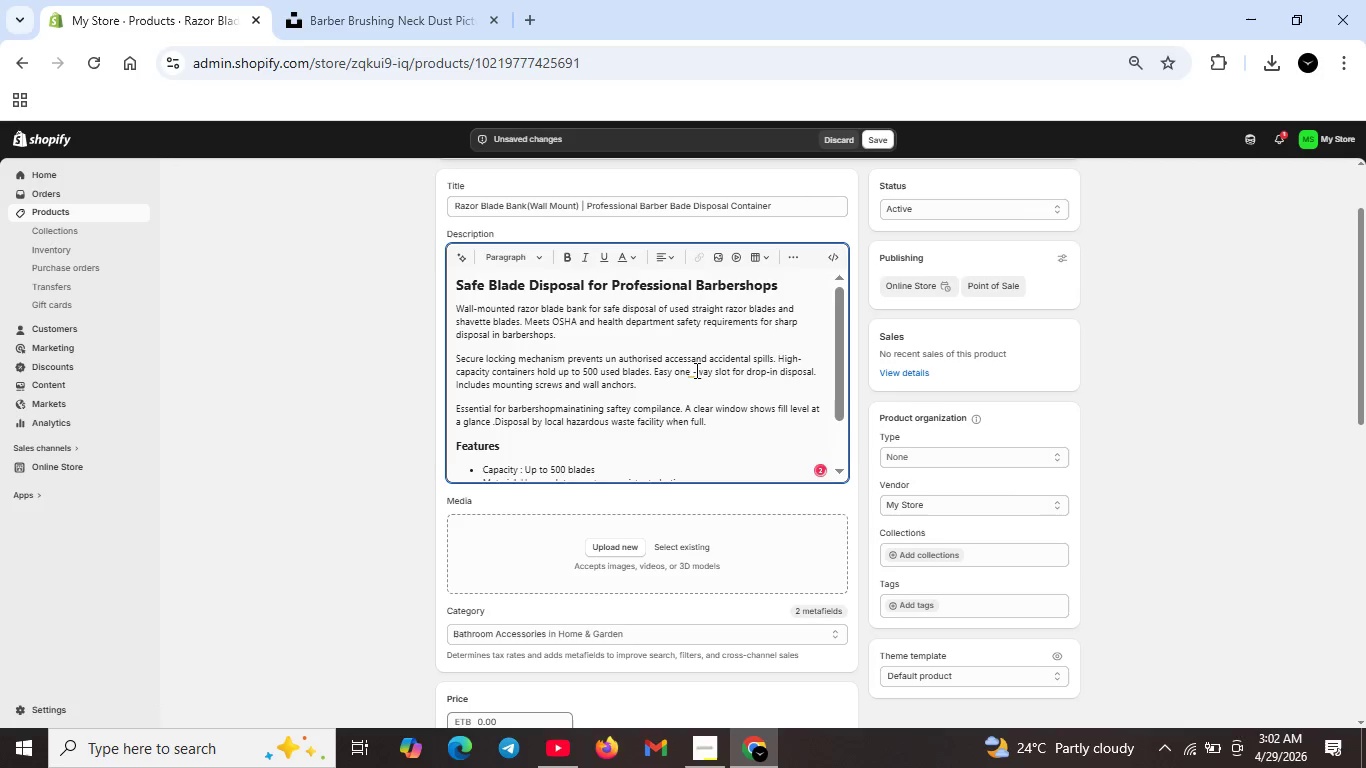 
left_click([692, 374])
 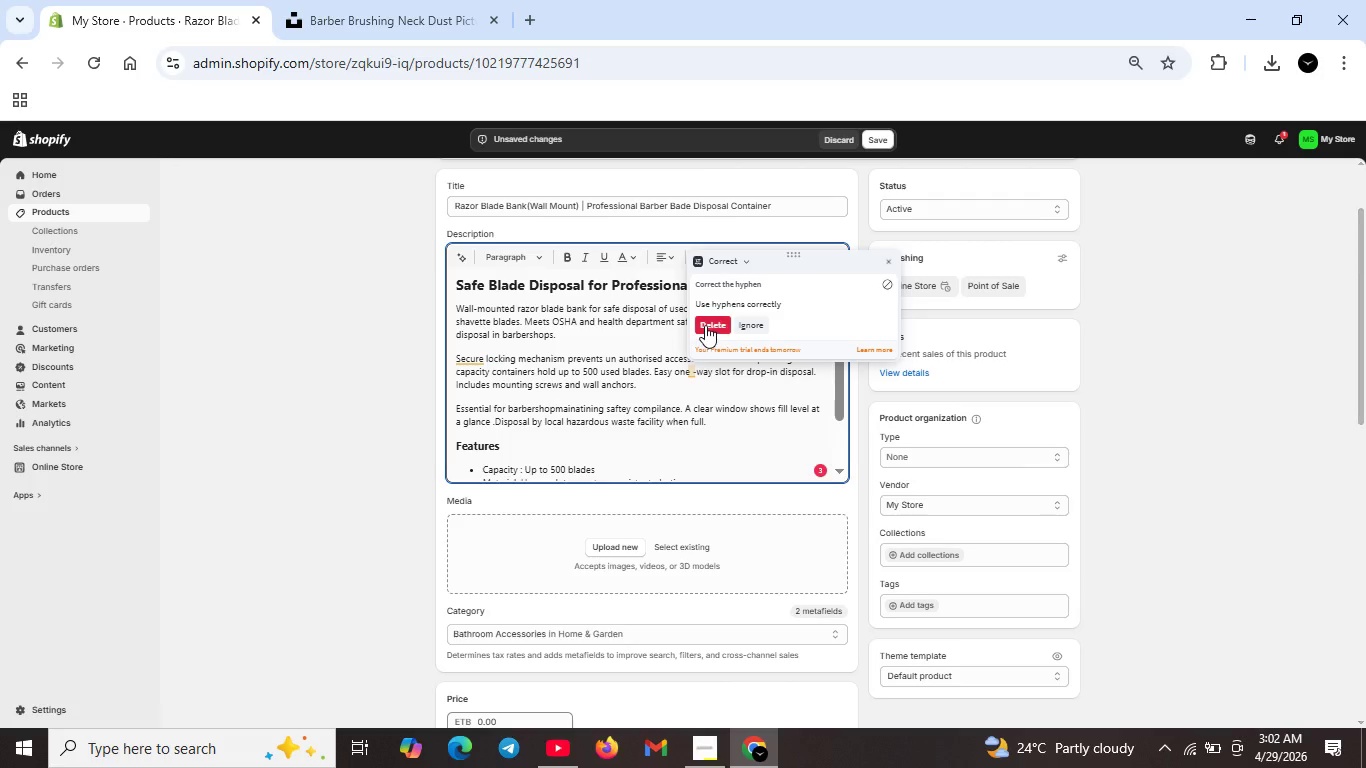 
left_click([705, 325])
 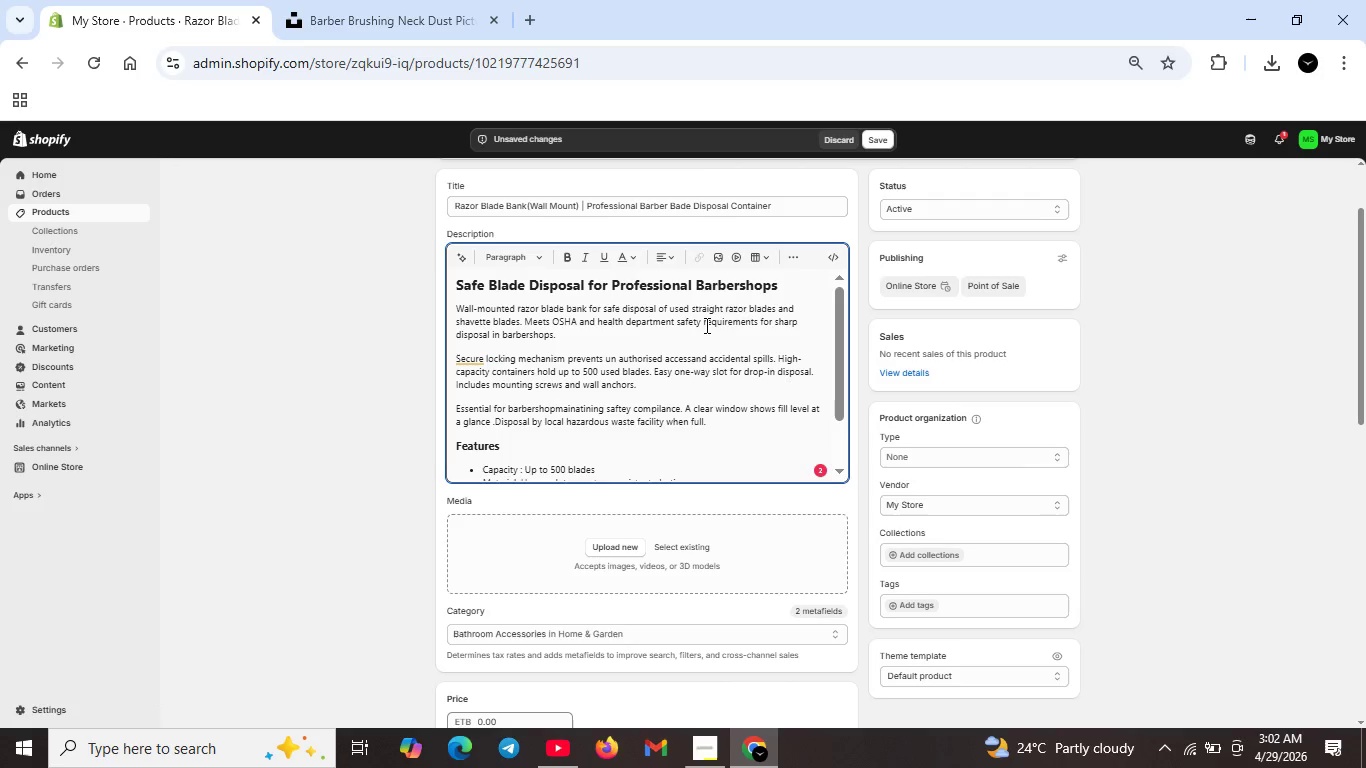 
wait(13.53)
 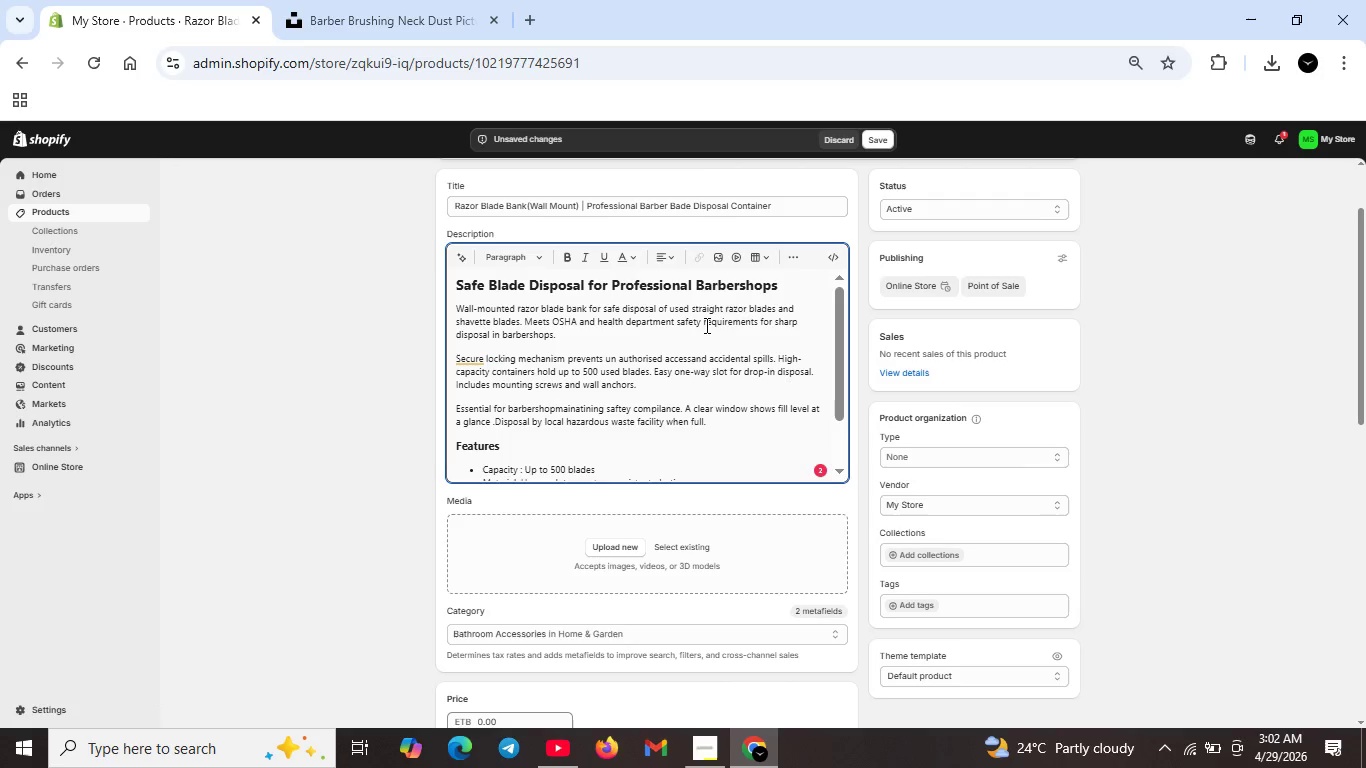 
scroll: coordinate [790, 410], scroll_direction: down, amount: 1.0
 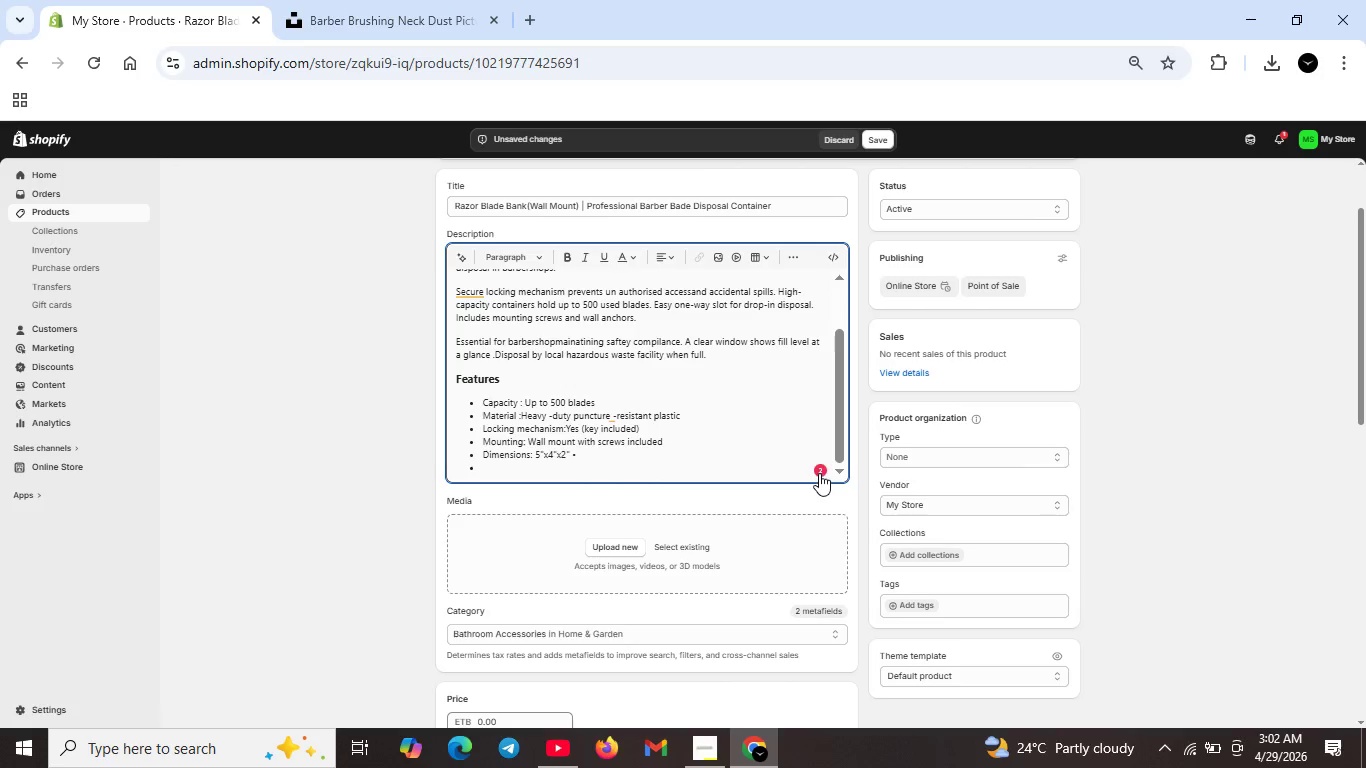 
left_click([818, 473])
 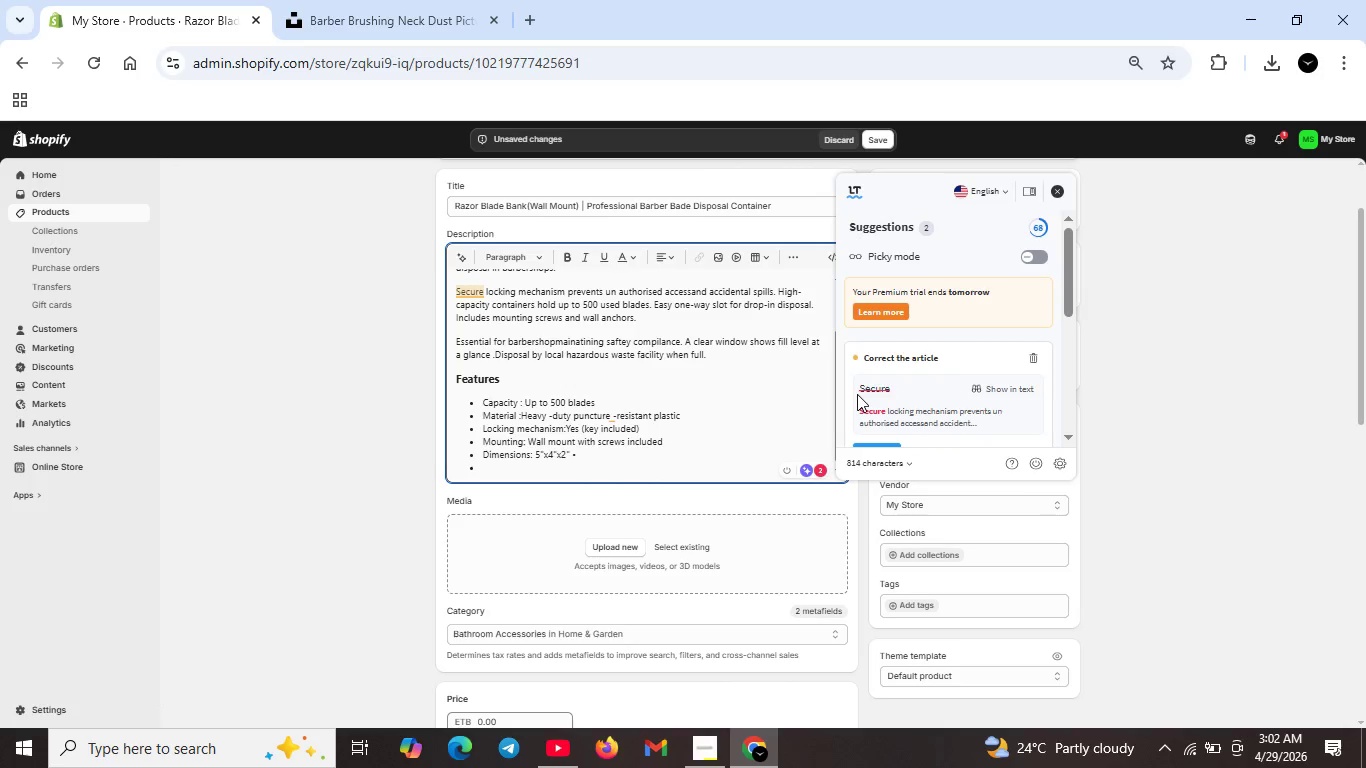 
scroll: coordinate [857, 394], scroll_direction: down, amount: 1.0
 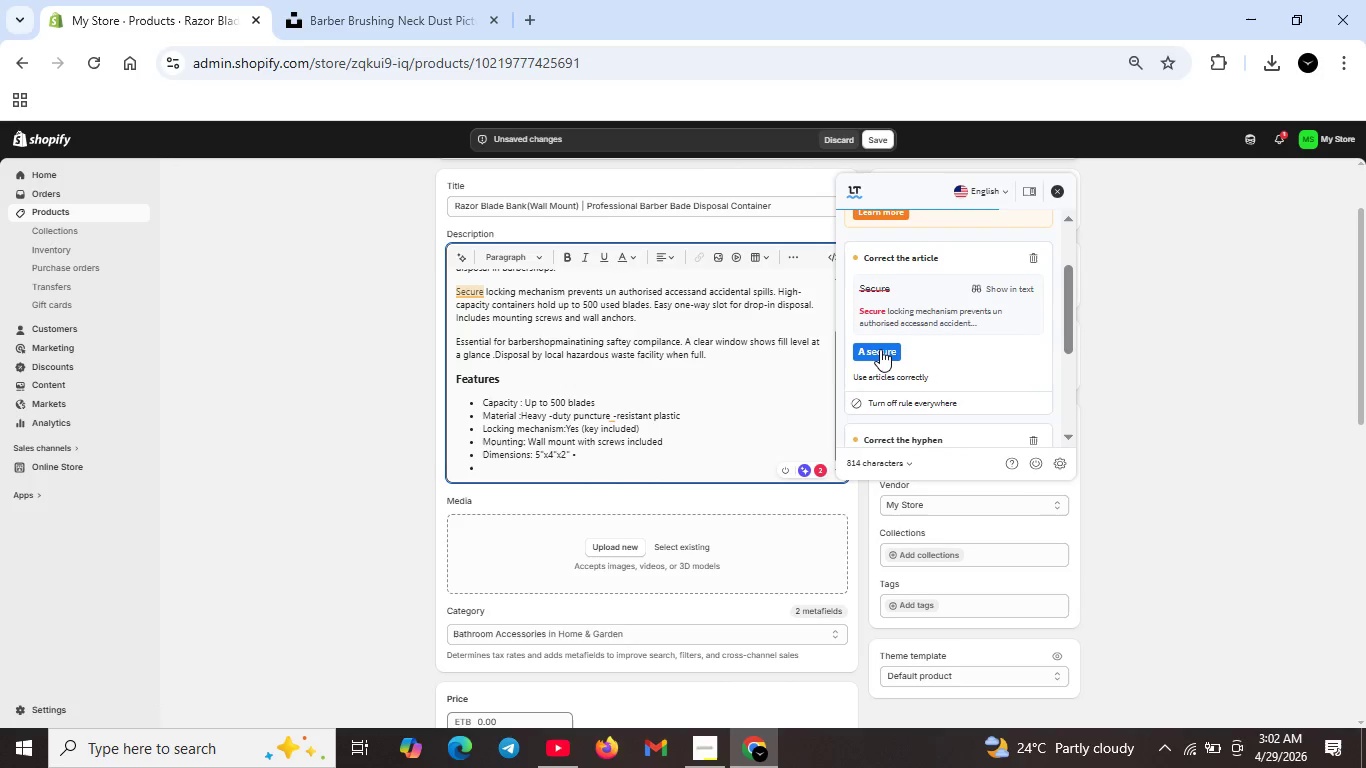 
left_click([880, 349])
 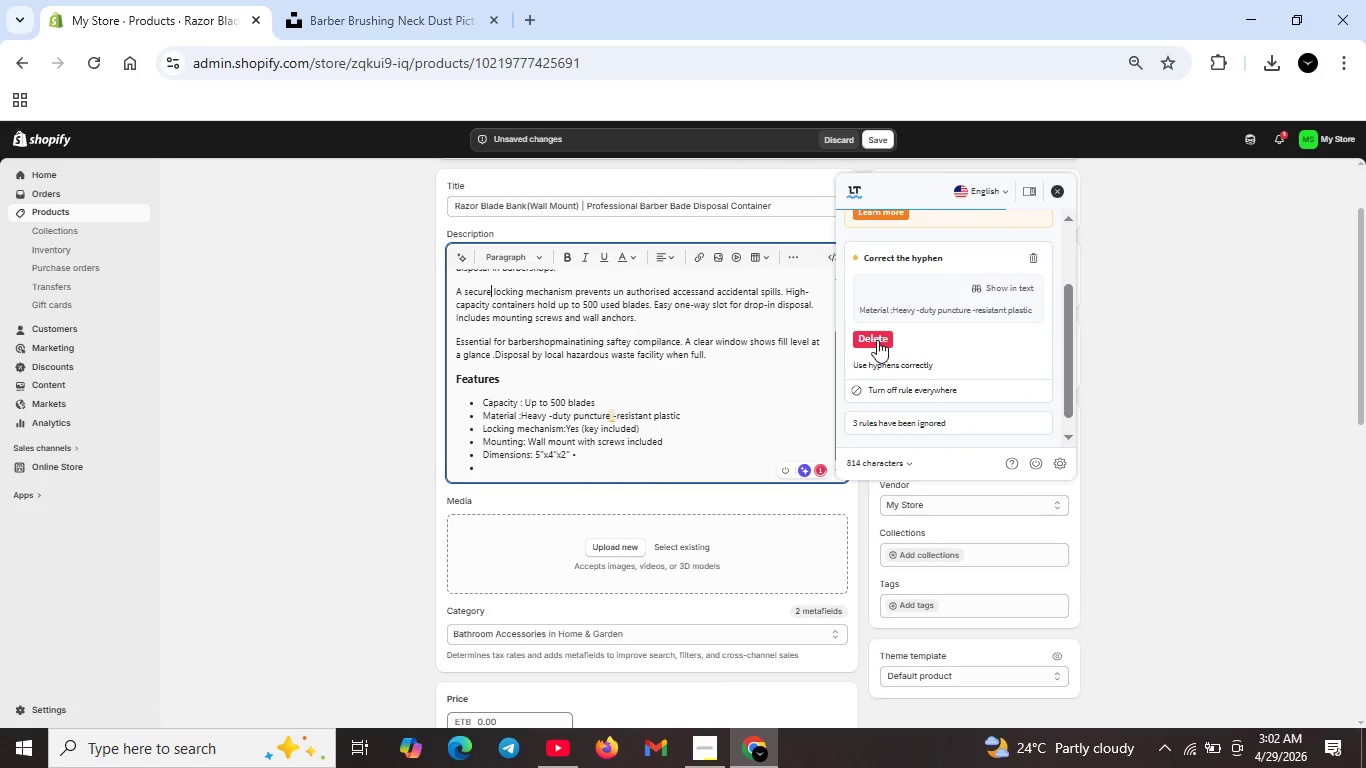 
left_click([877, 340])
 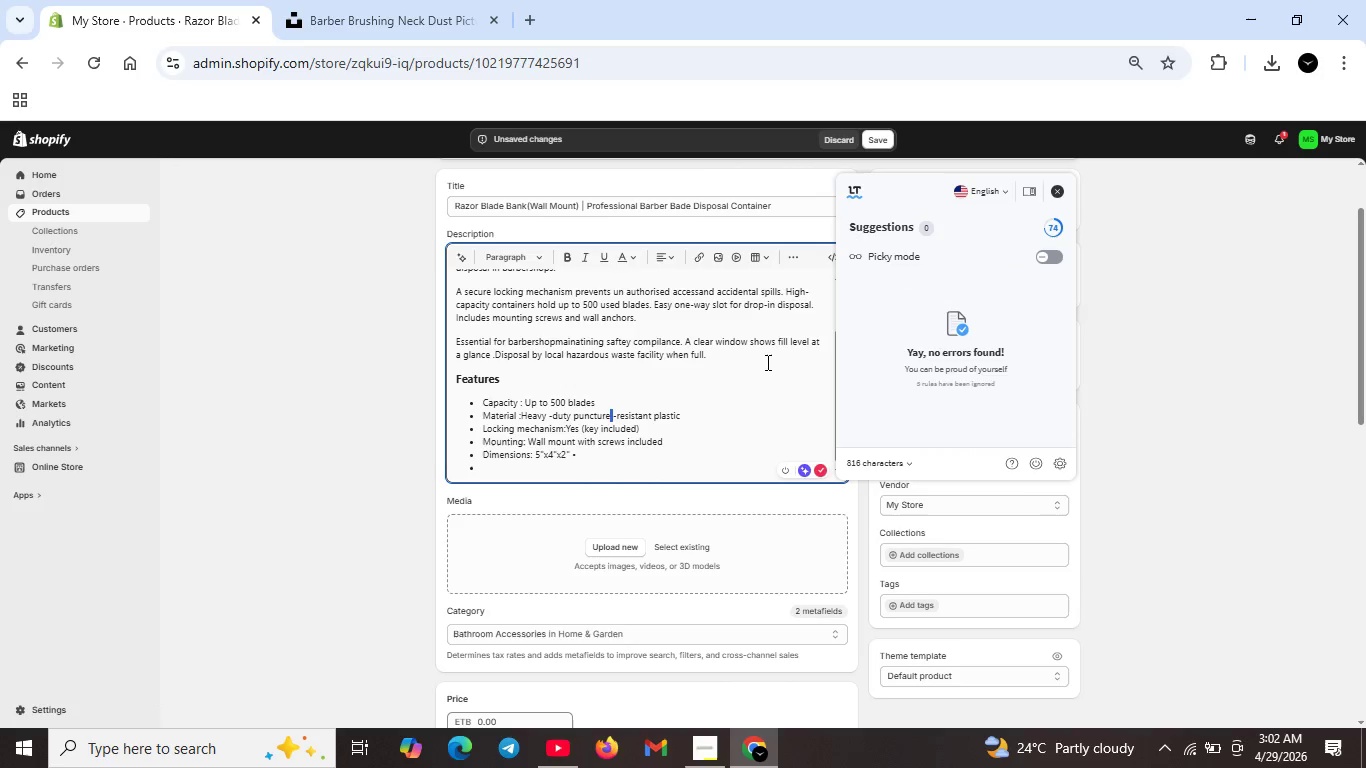 
left_click([766, 362])
 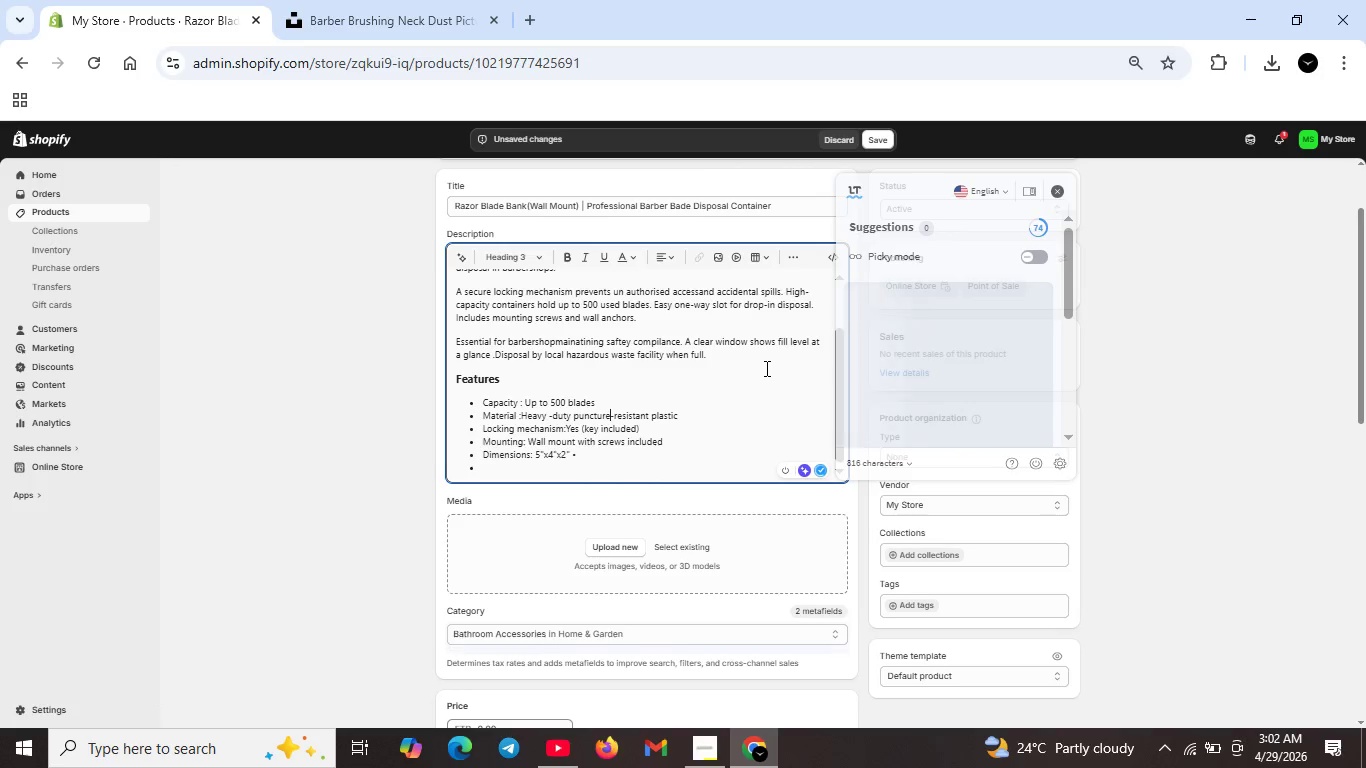 
scroll: coordinate [765, 368], scroll_direction: up, amount: 5.0
 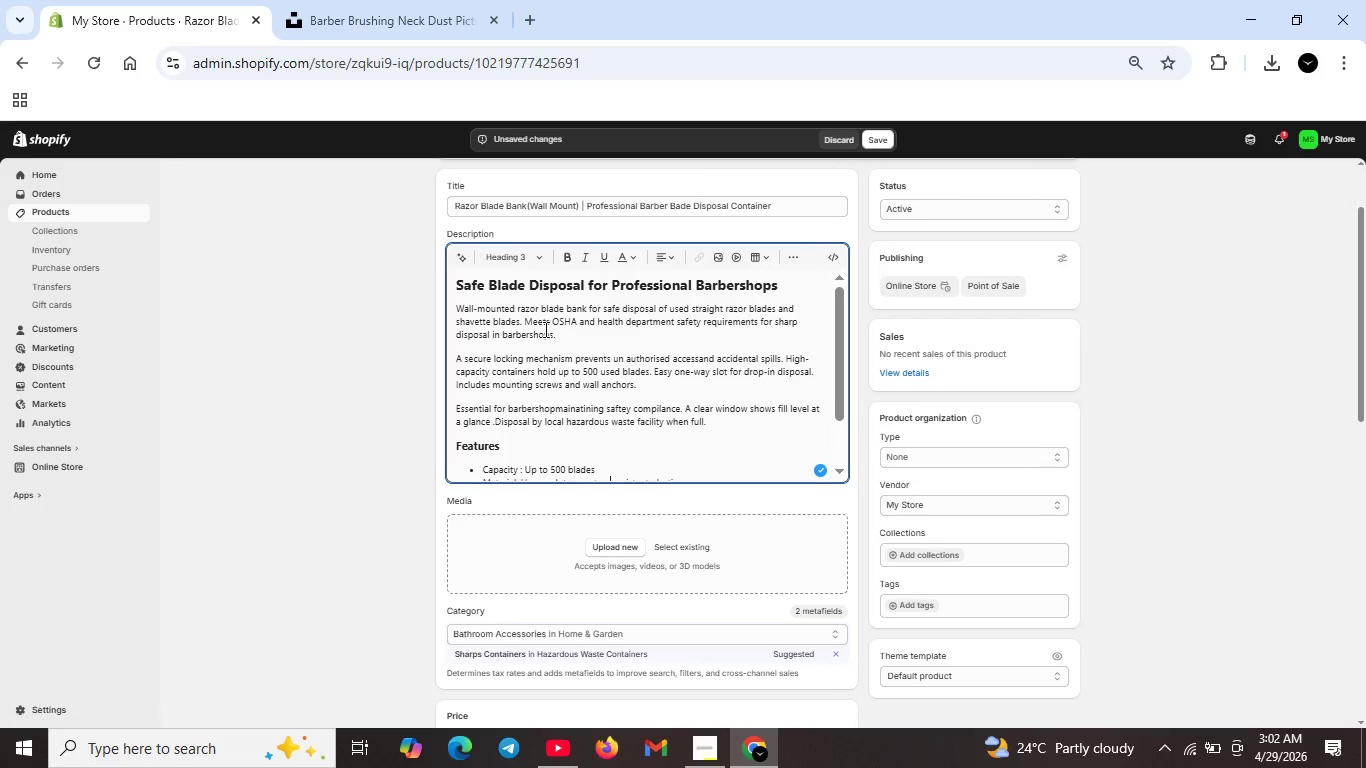 
scroll: coordinate [654, 397], scroll_direction: down, amount: 2.0
 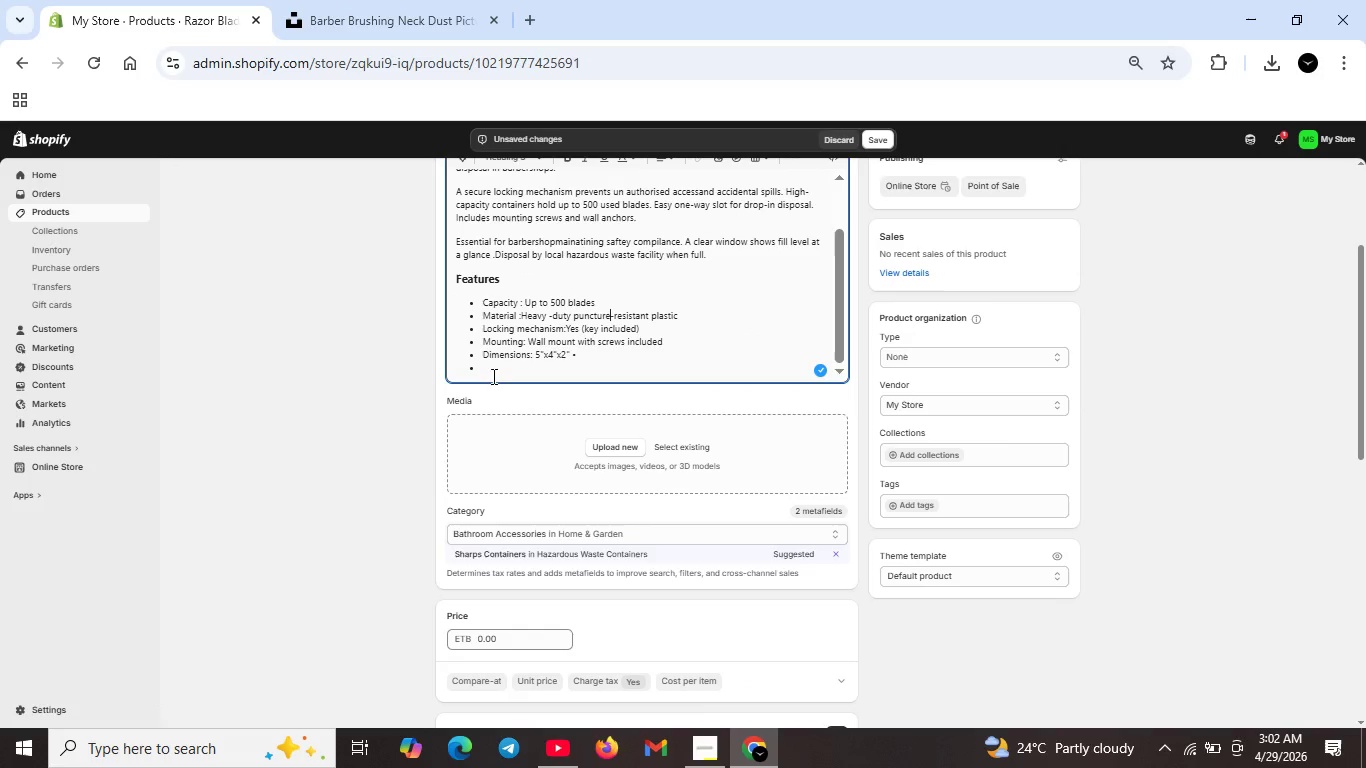 
left_click([491, 374])
 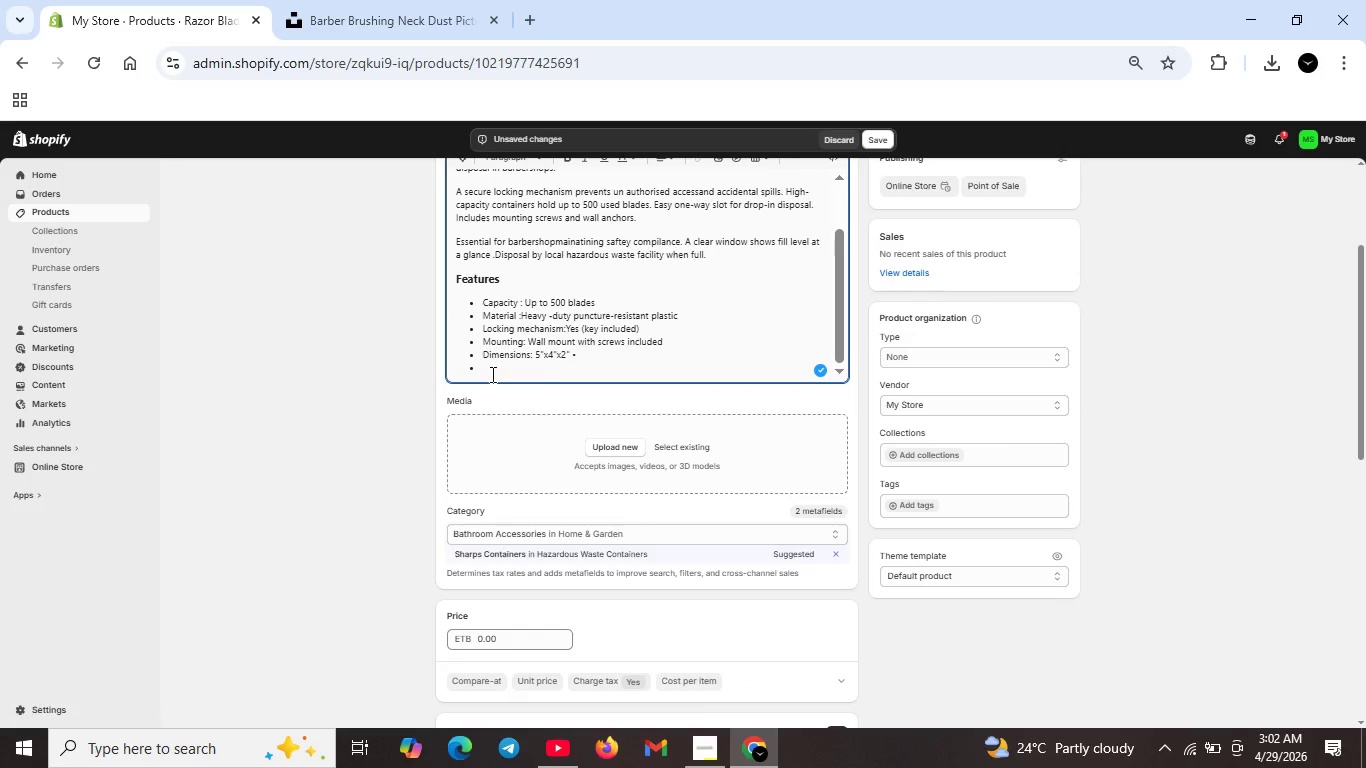 
key(Backspace)
 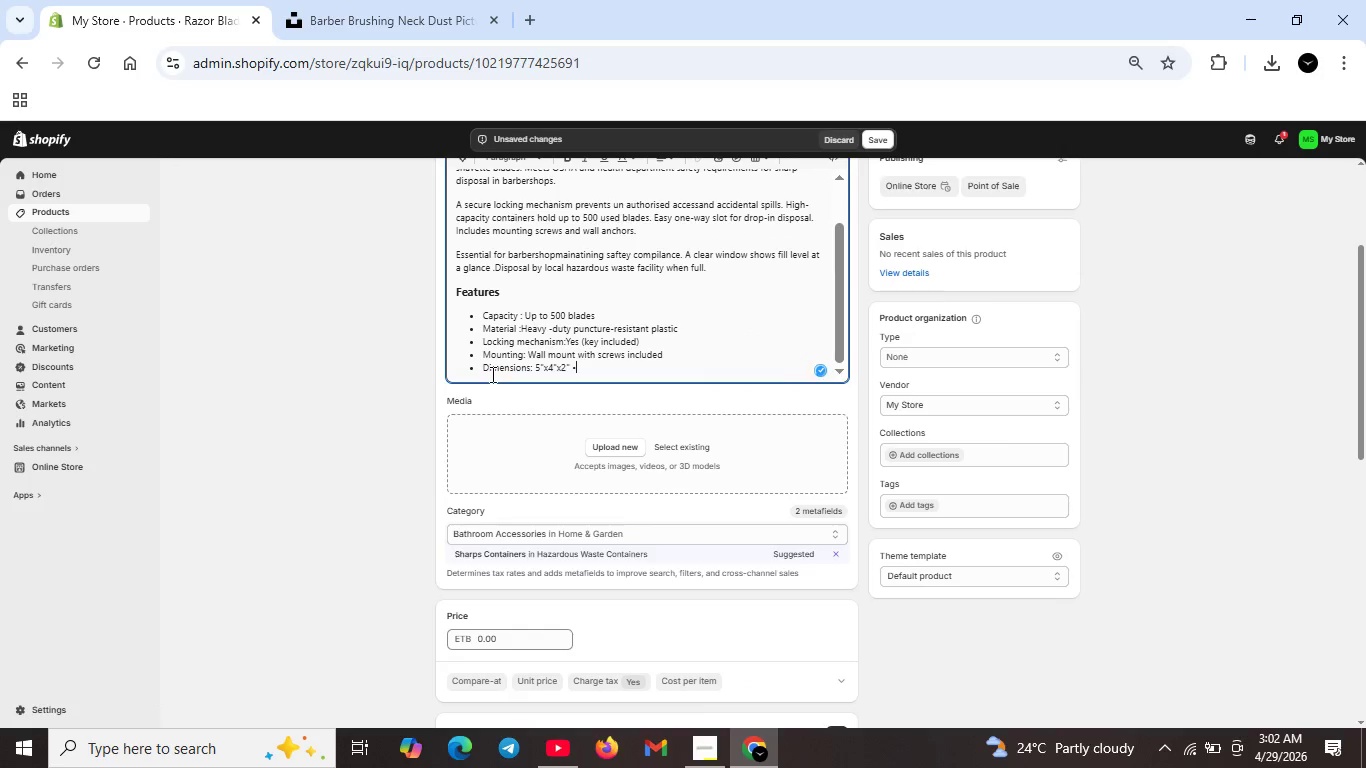 
key(Backspace)
 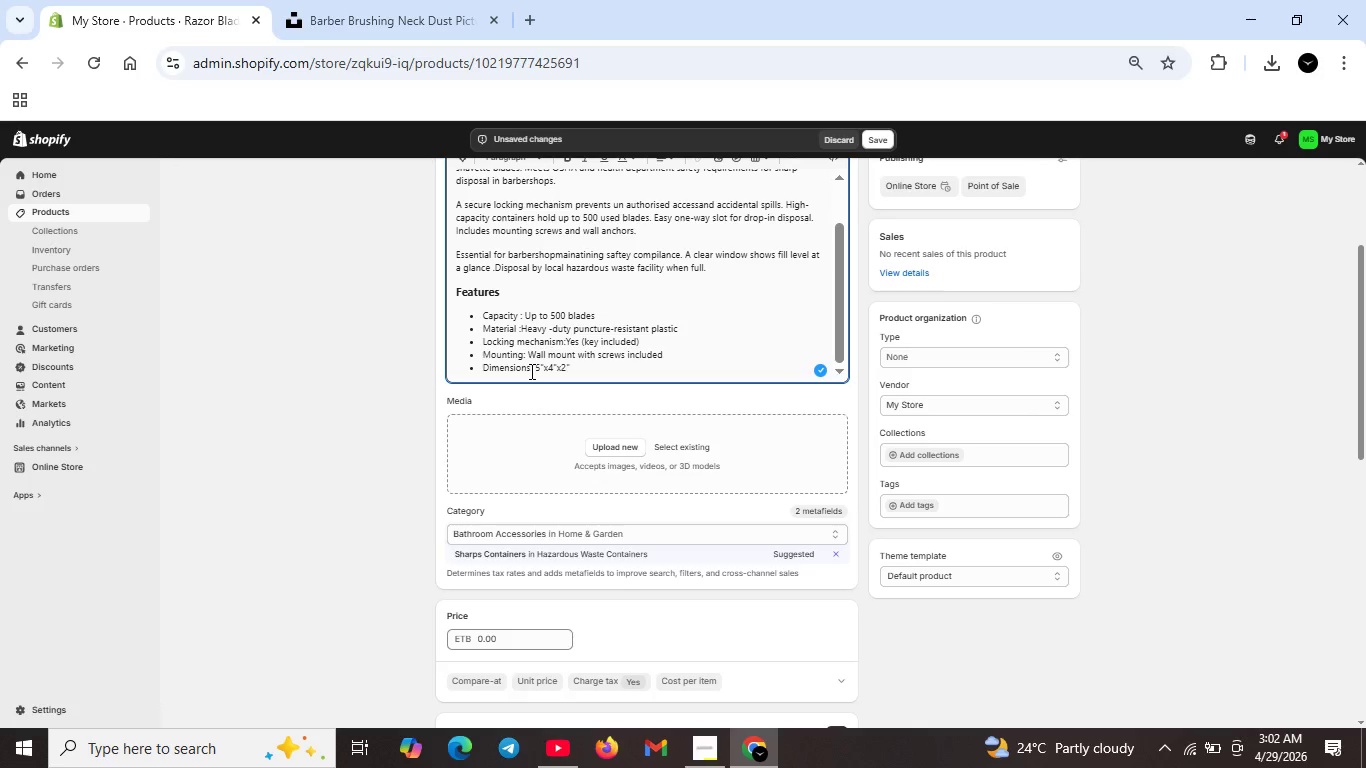 
wait(9.83)
 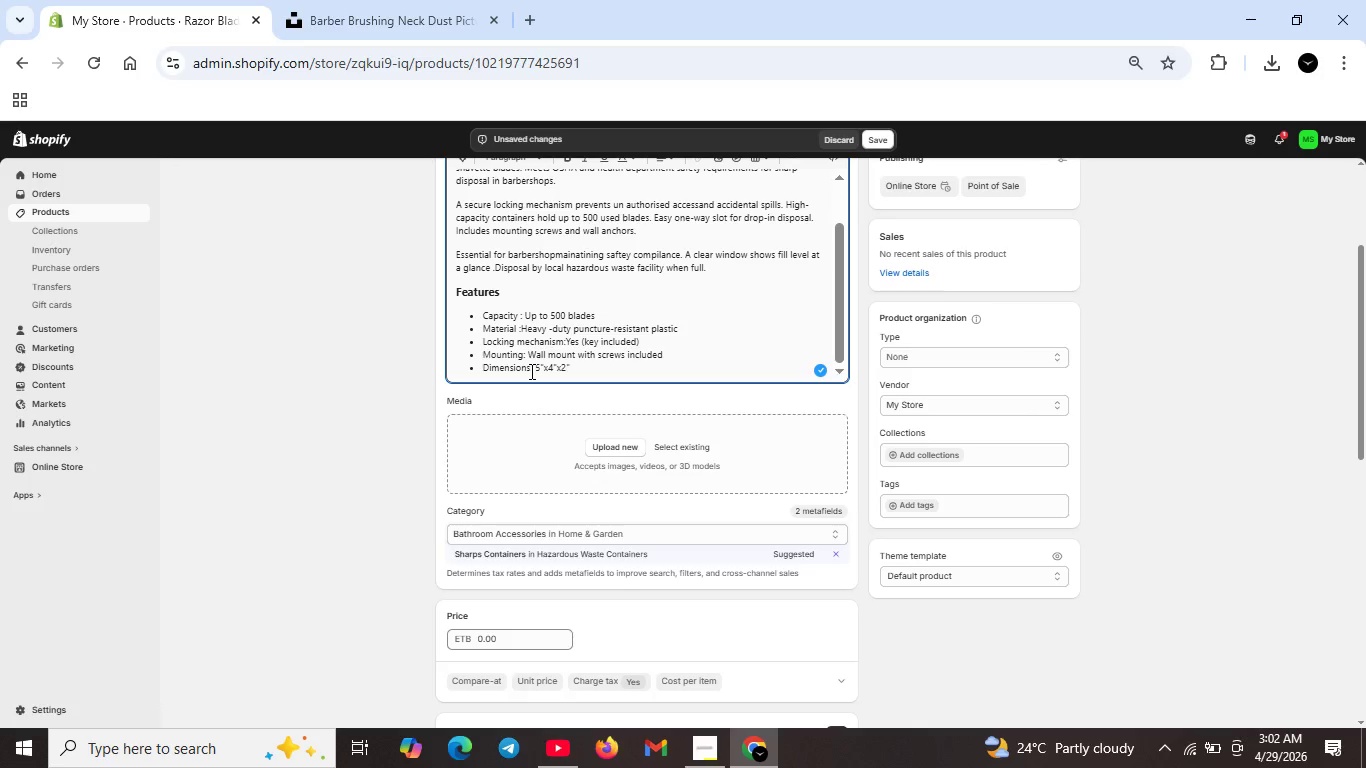 
left_click([566, 340])
 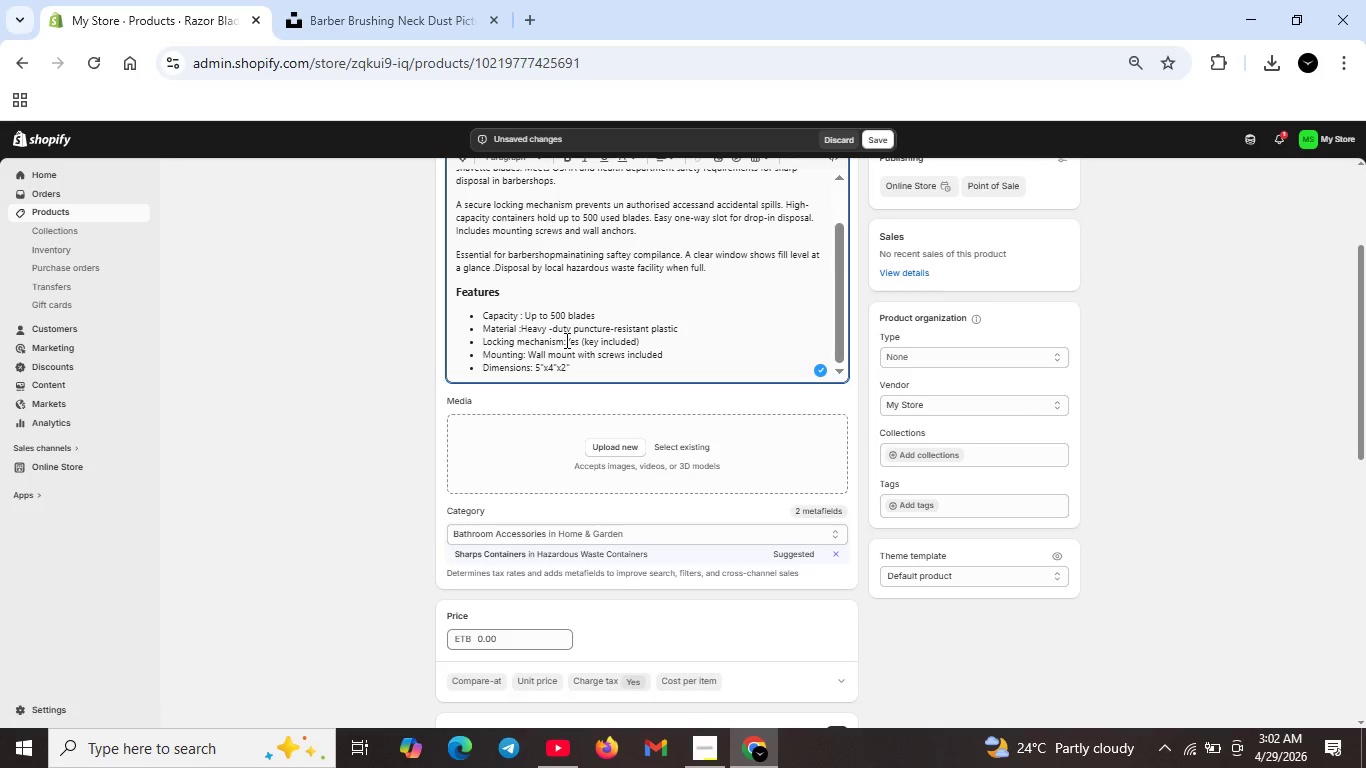 
key(Space)
 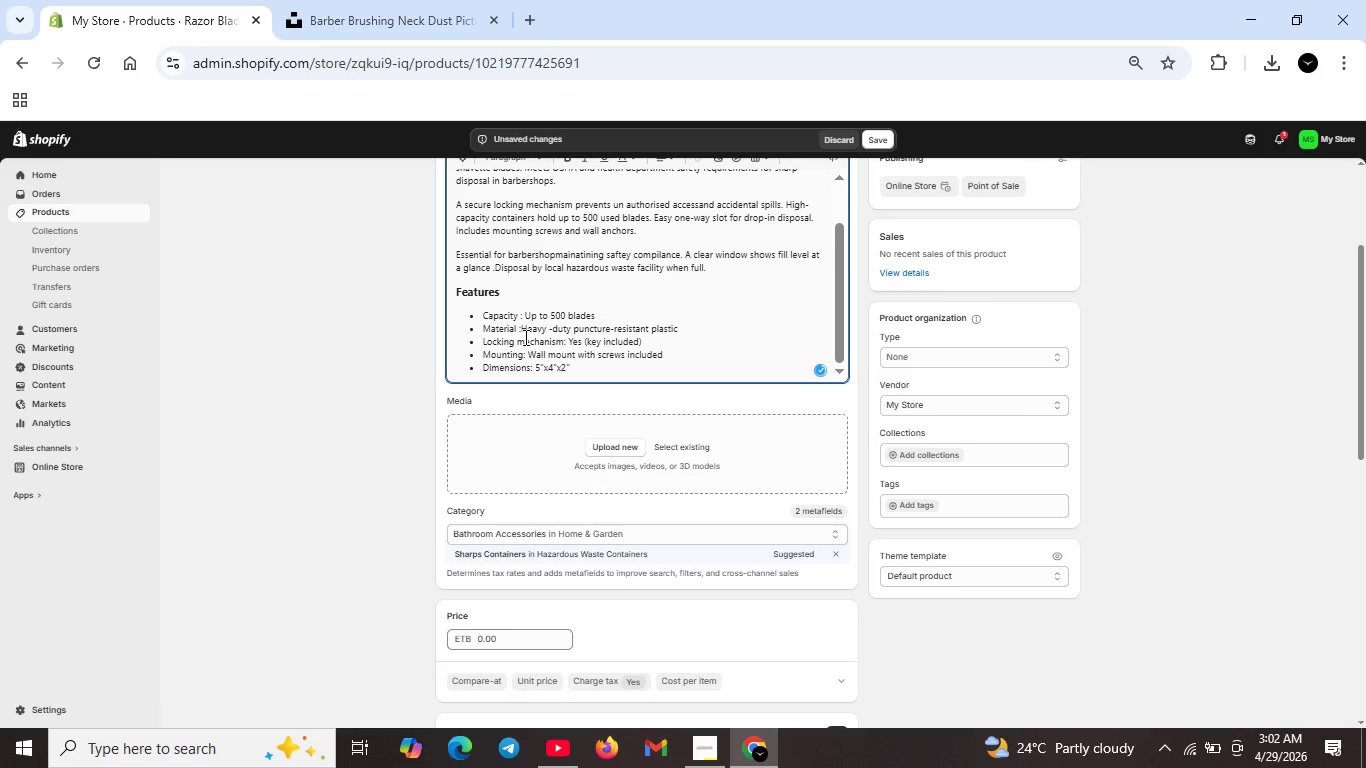 
left_click([521, 328])
 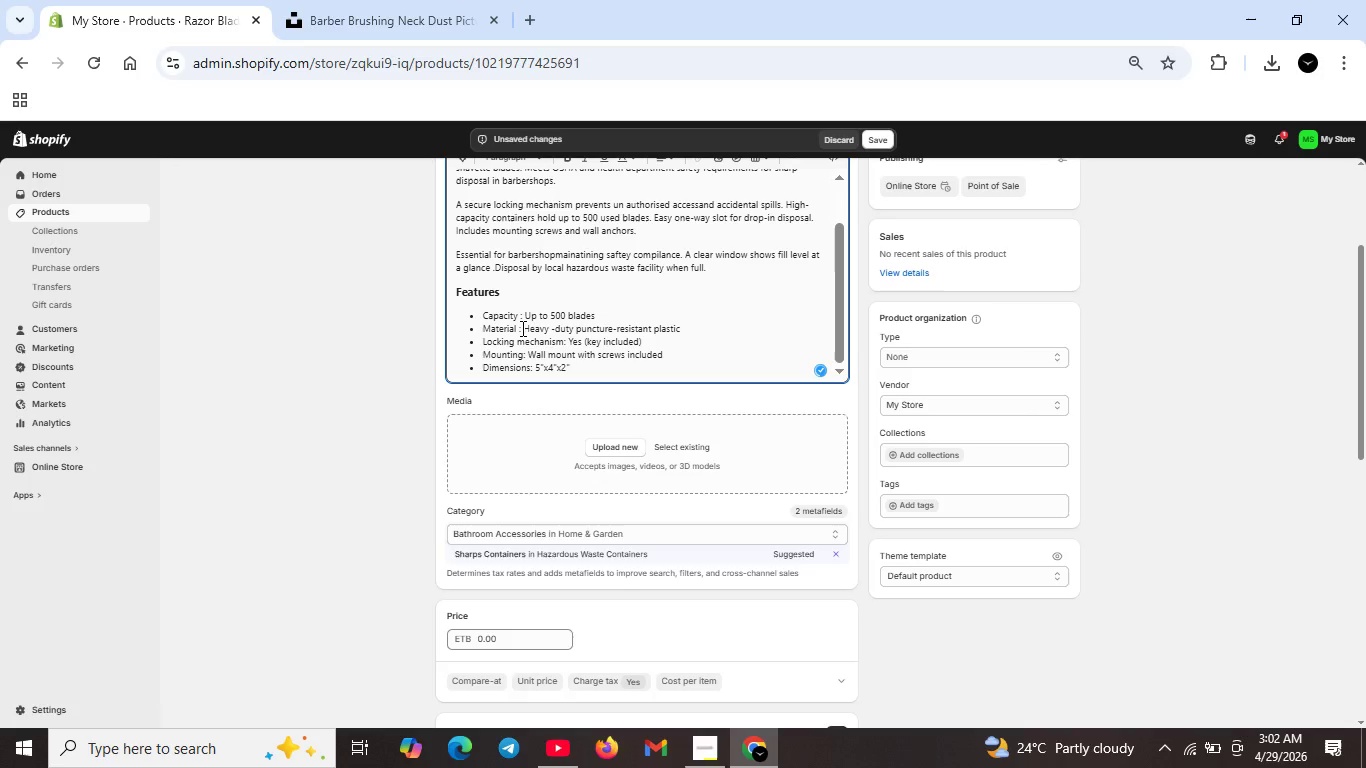 
key(Space)
 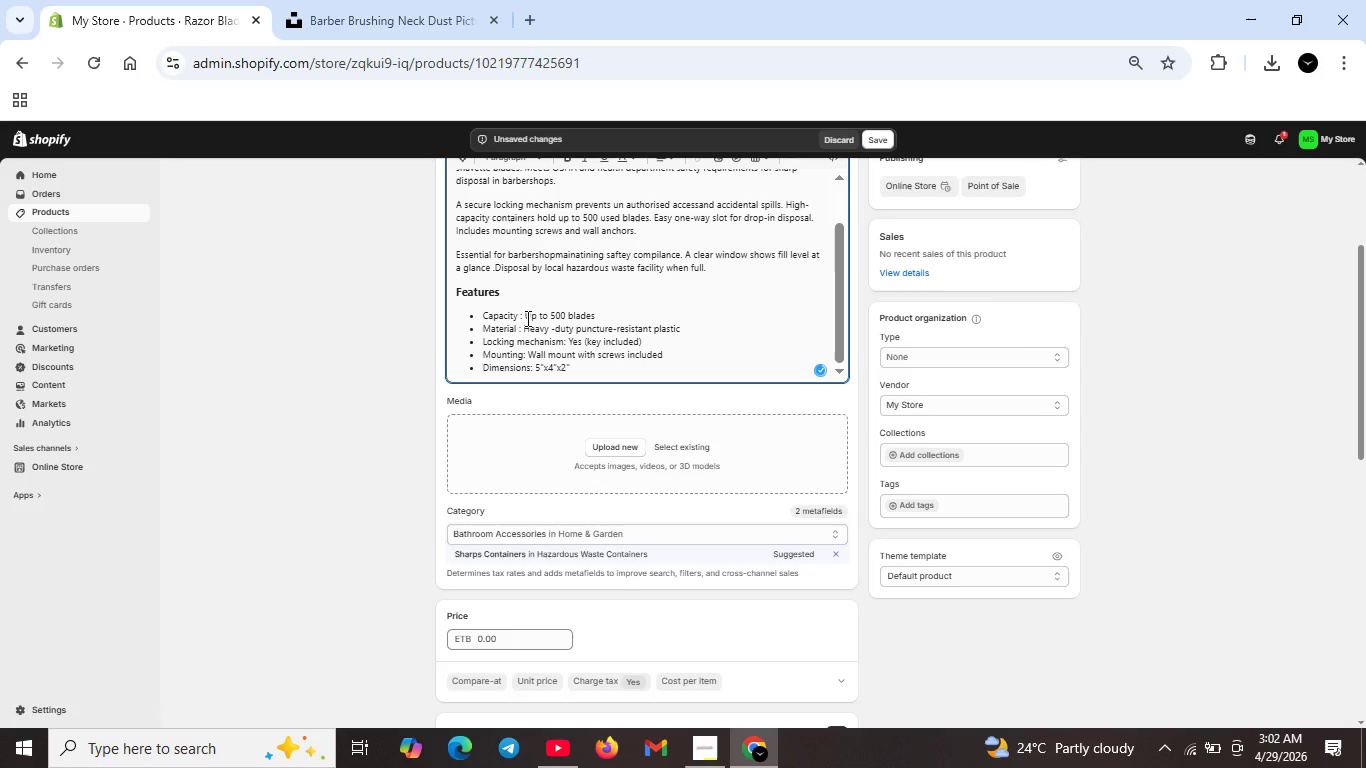 
left_click([524, 316])
 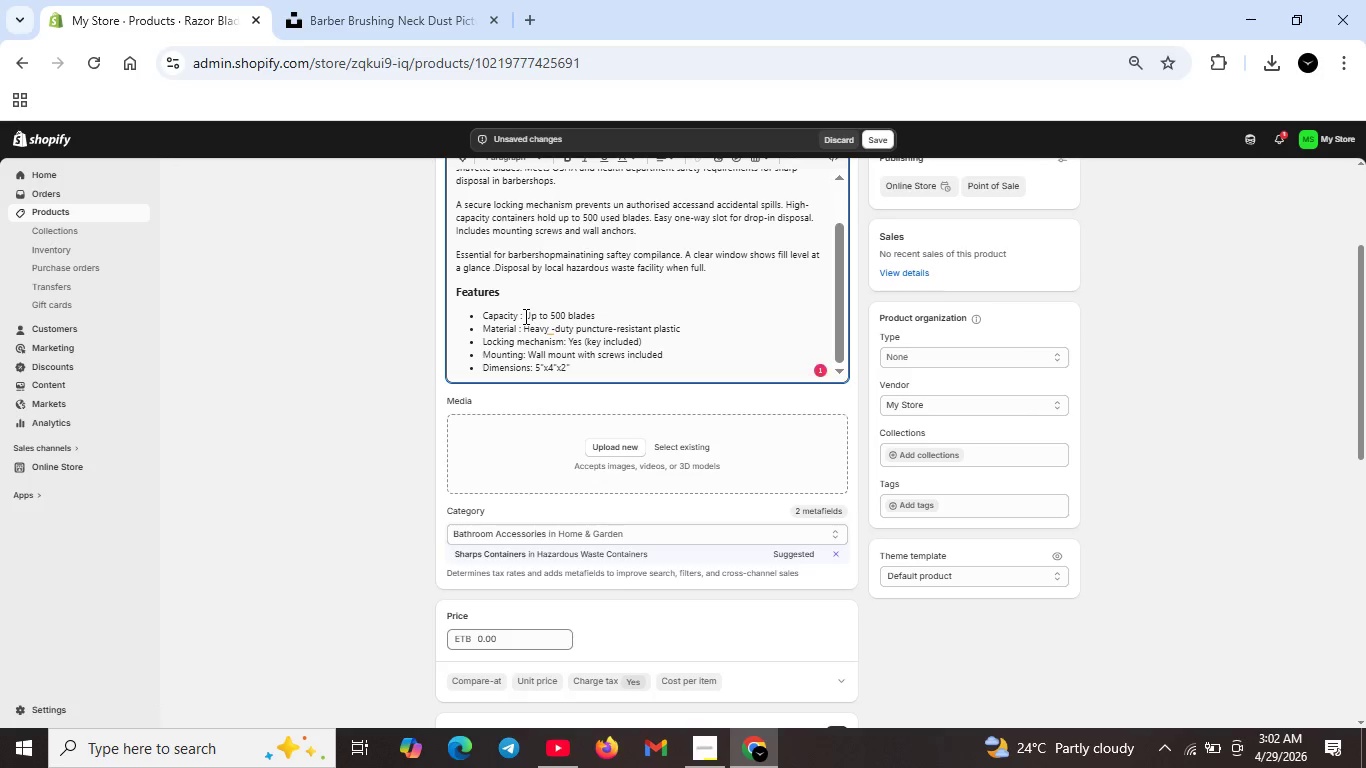 
key(Space)
 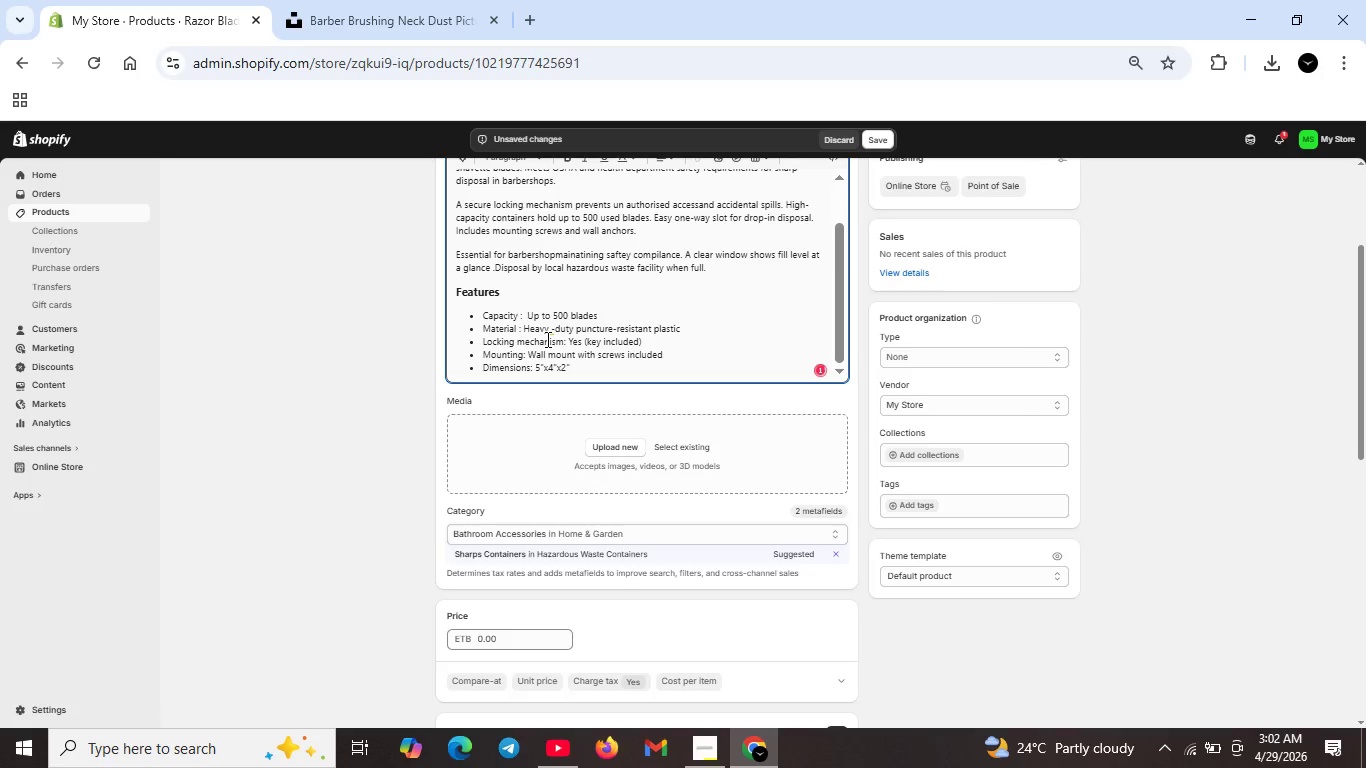 
left_click([551, 334])
 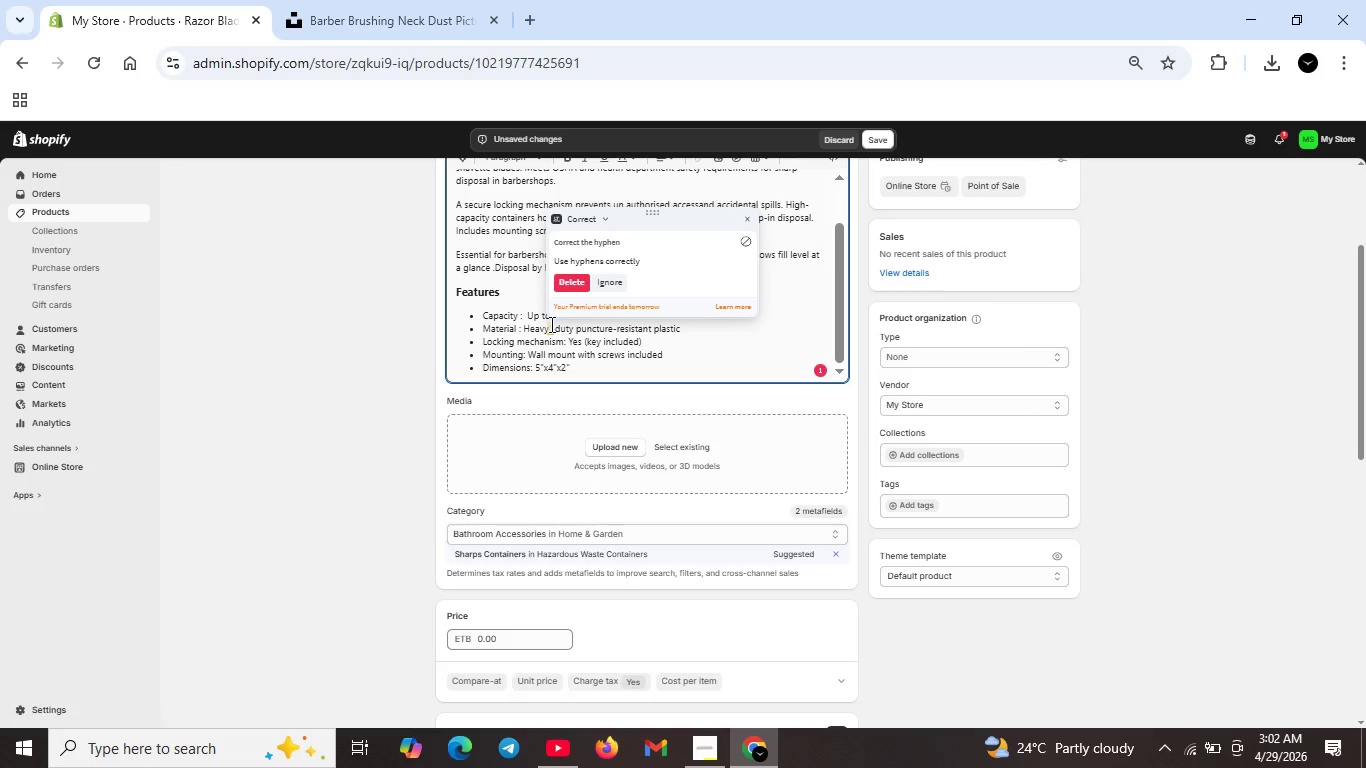 
left_click([550, 324])
 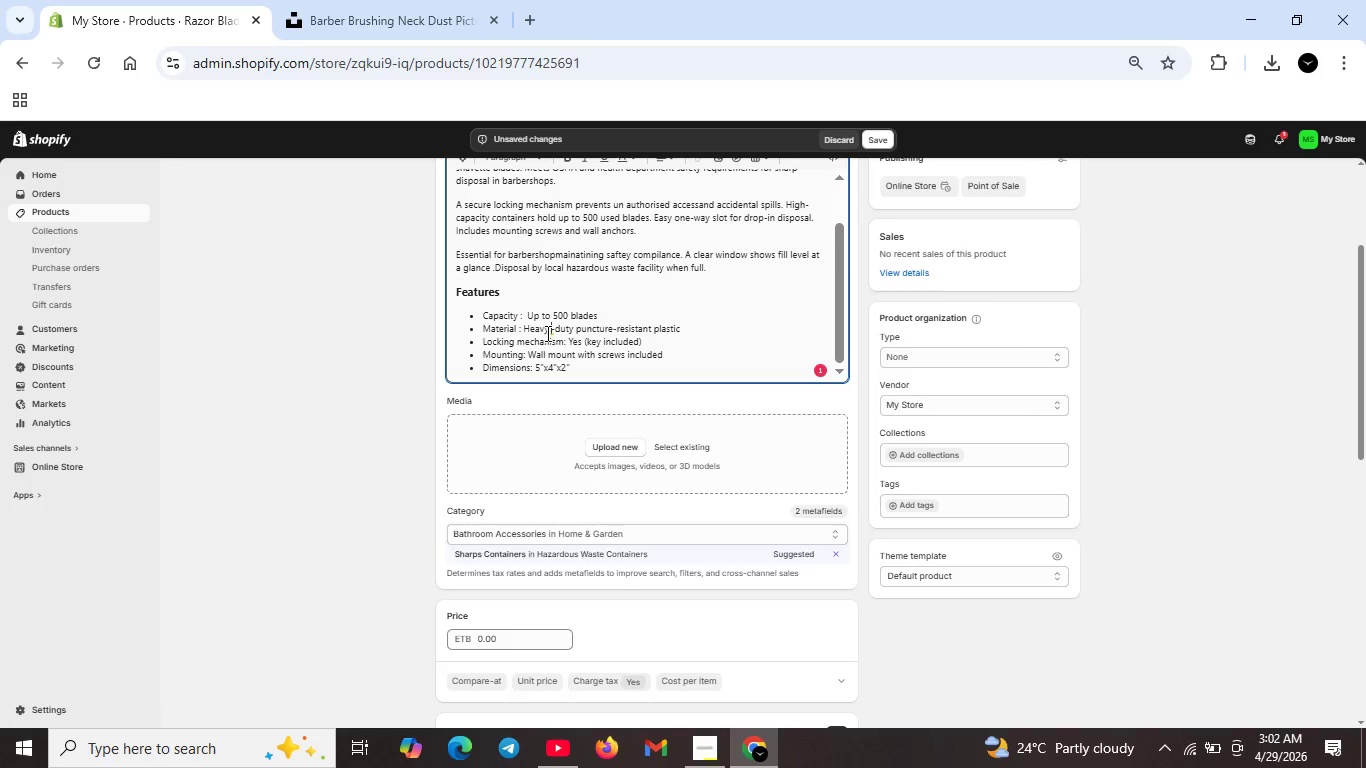 
left_click([550, 333])
 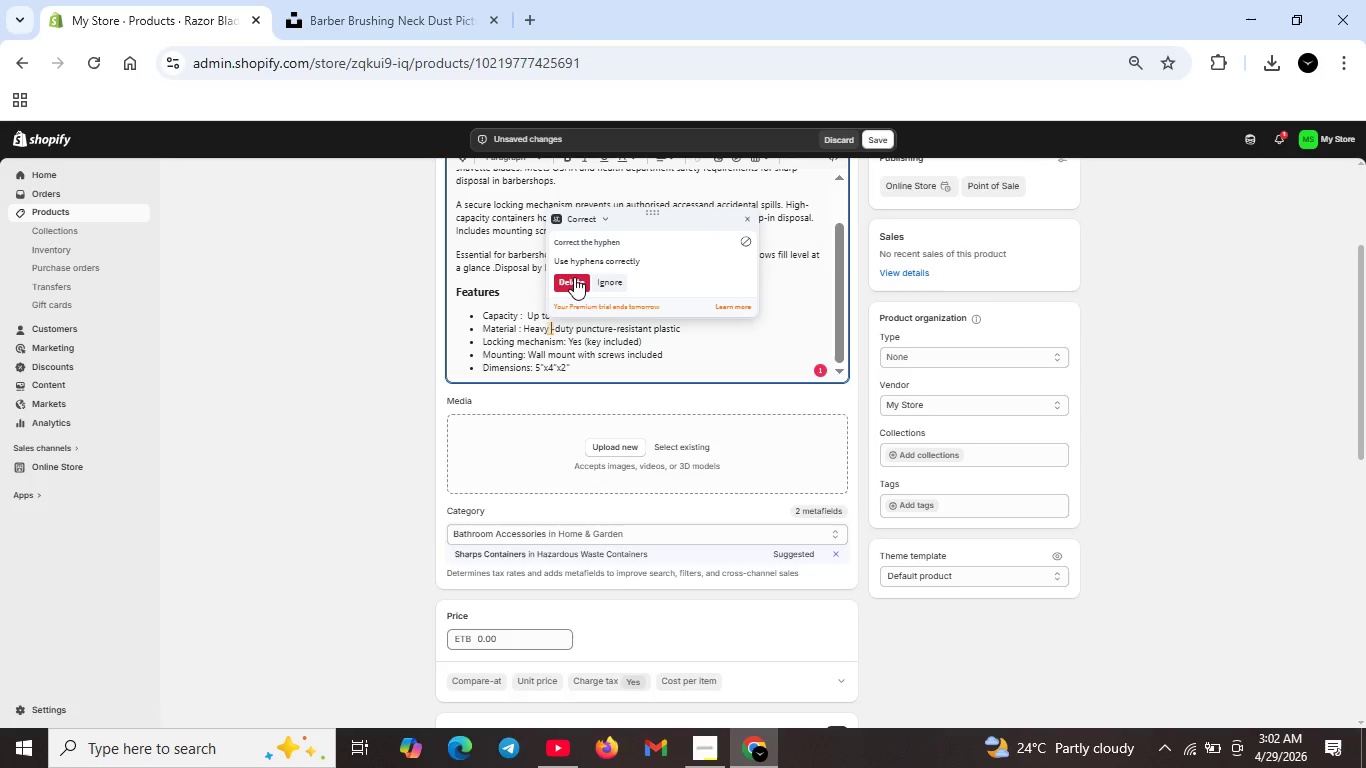 
left_click([574, 277])
 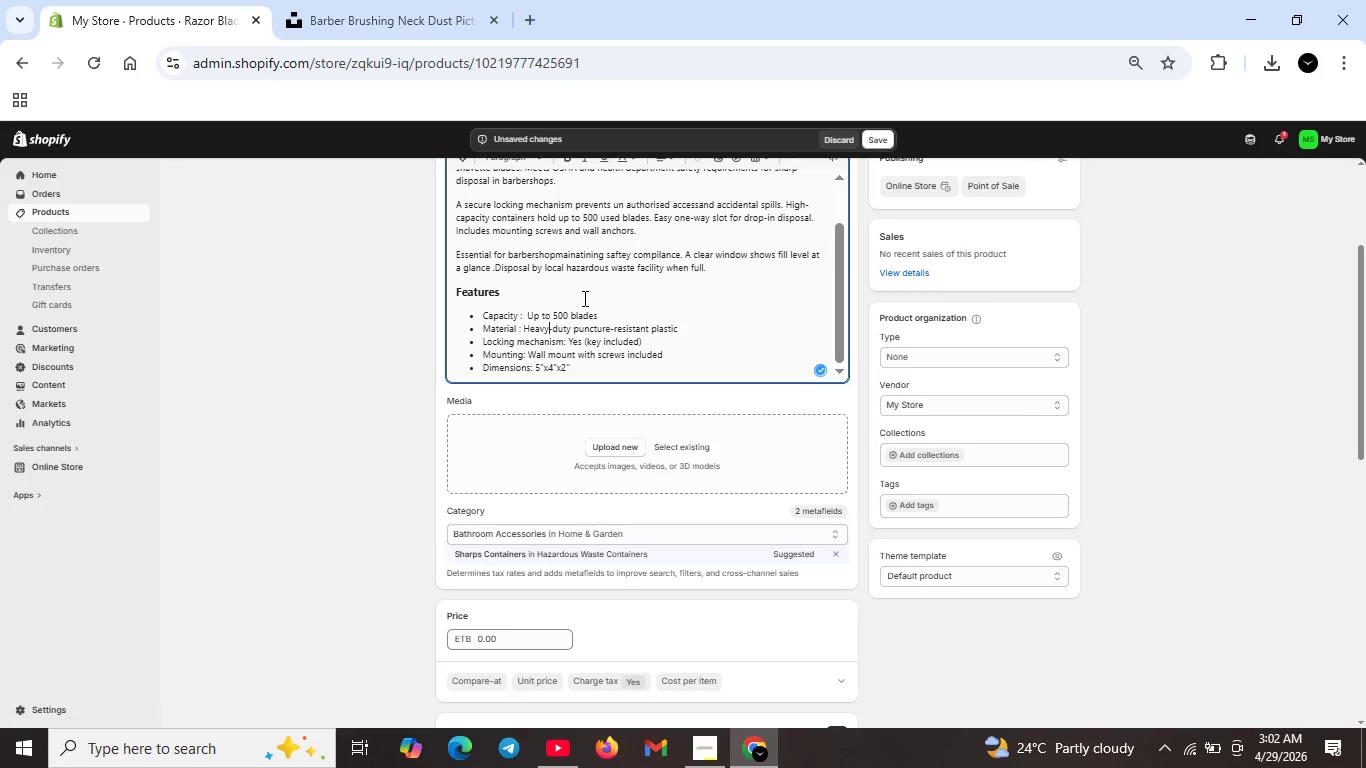 
scroll: coordinate [584, 299], scroll_direction: down, amount: 1.0
 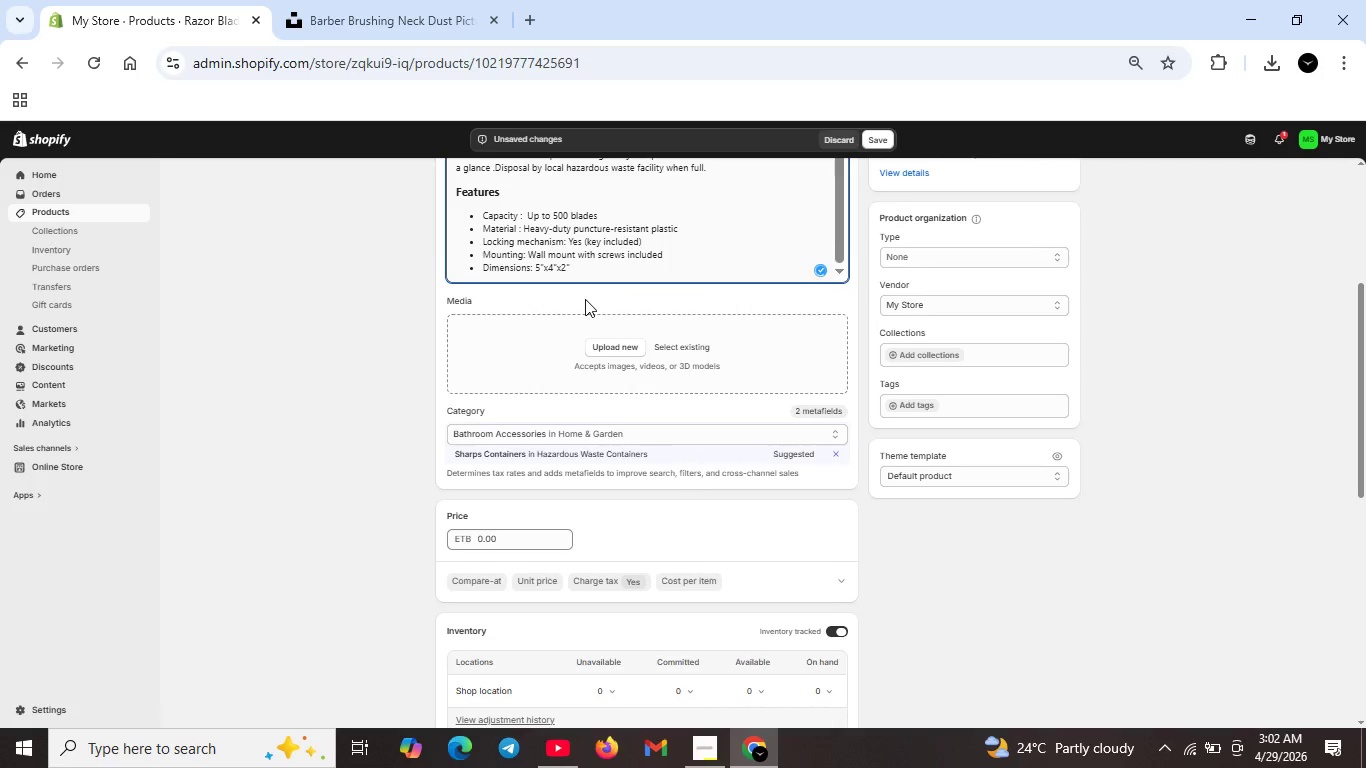 
scroll: coordinate [640, 358], scroll_direction: up, amount: 7.0
 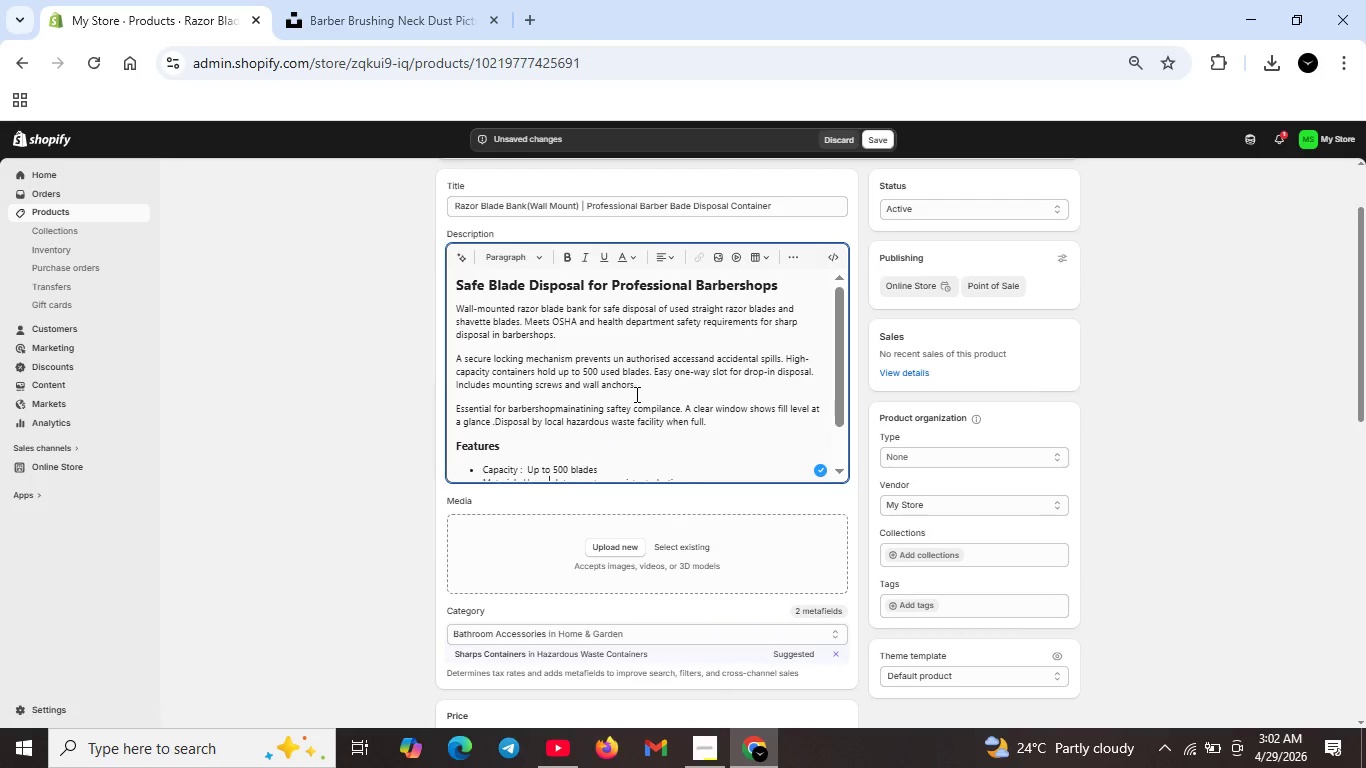 
scroll: coordinate [638, 431], scroll_direction: down, amount: 6.0
 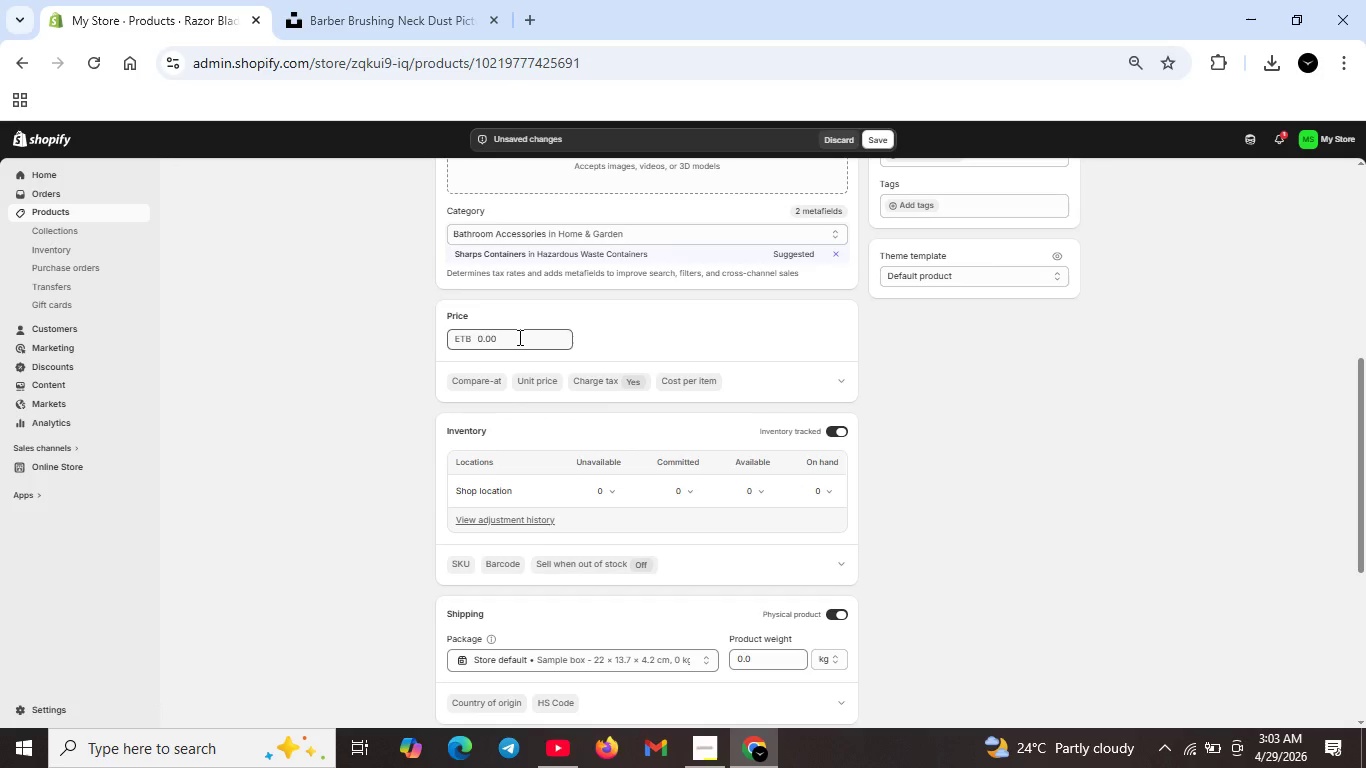 
double_click([518, 337])
 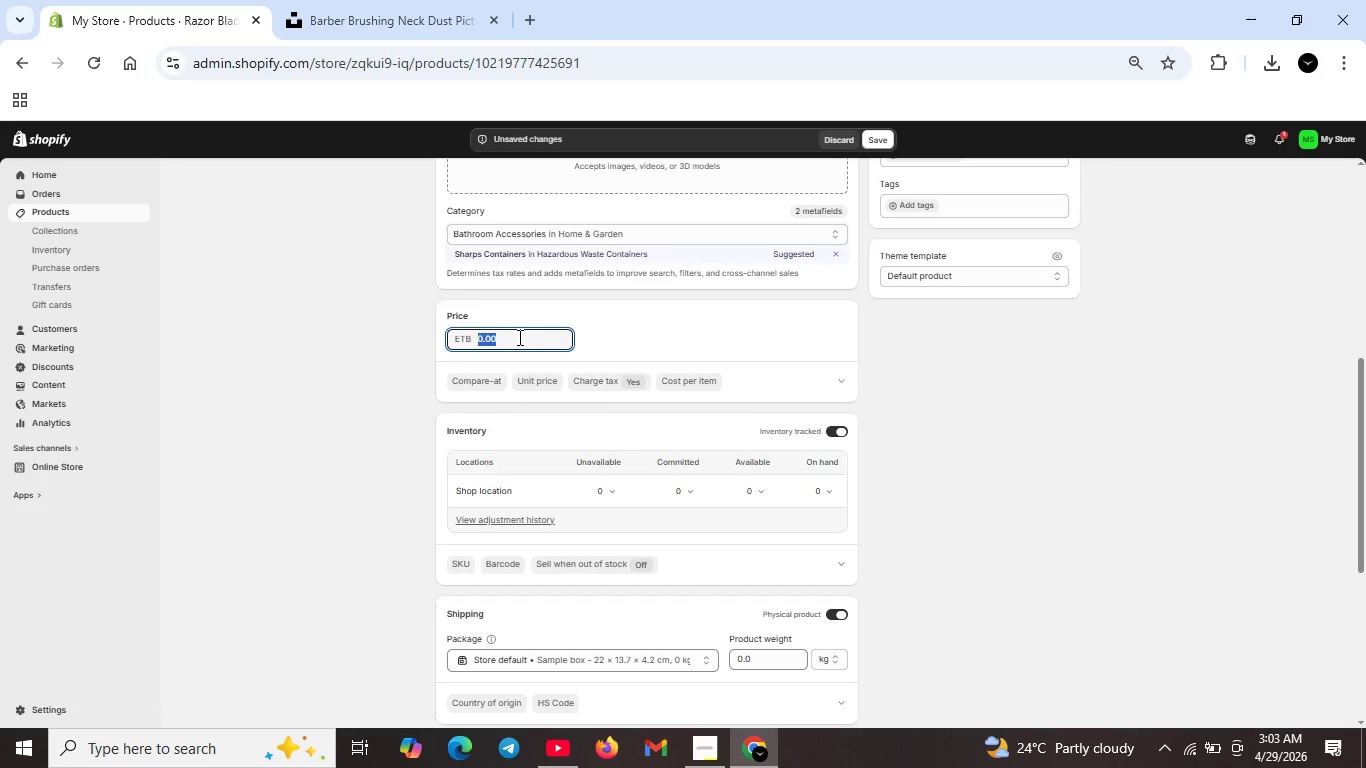 
key(Backspace)
type(19)
 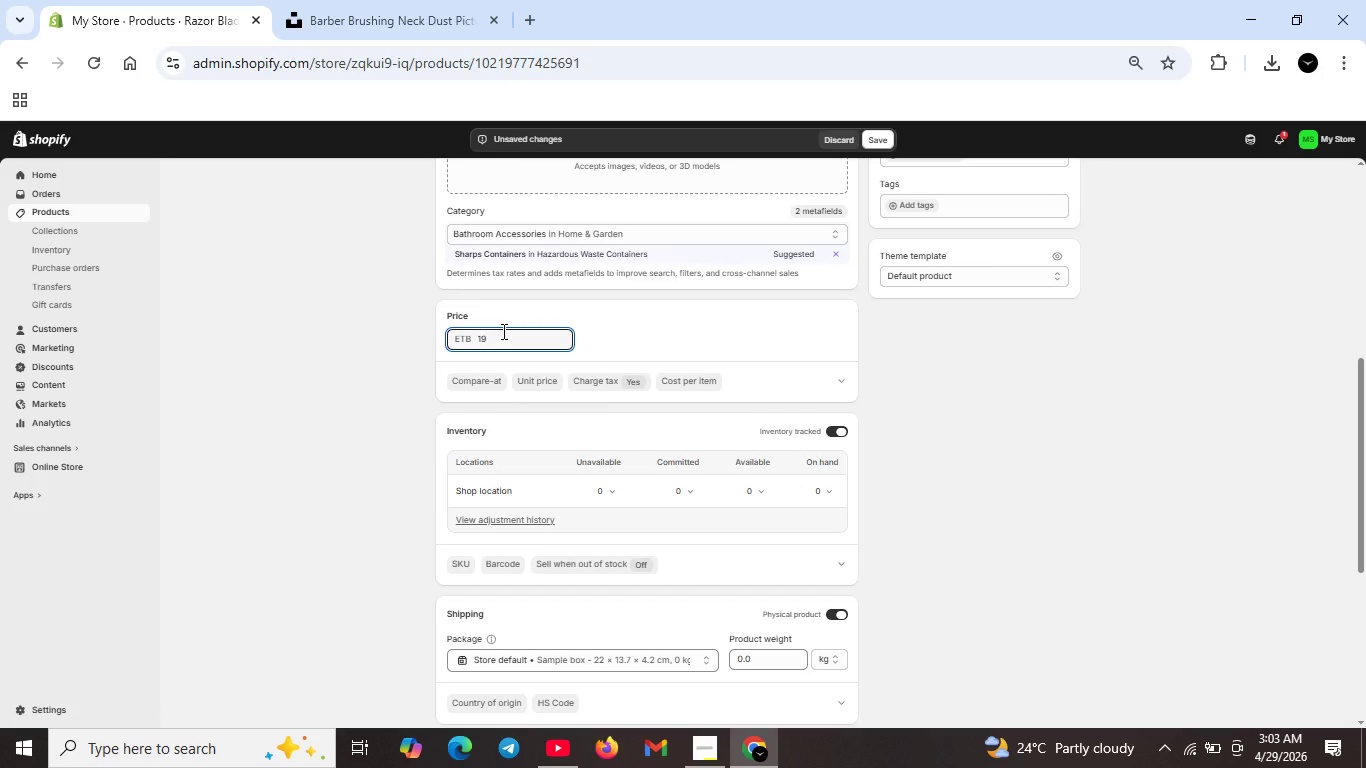 
scroll: coordinate [491, 438], scroll_direction: down, amount: 2.0
 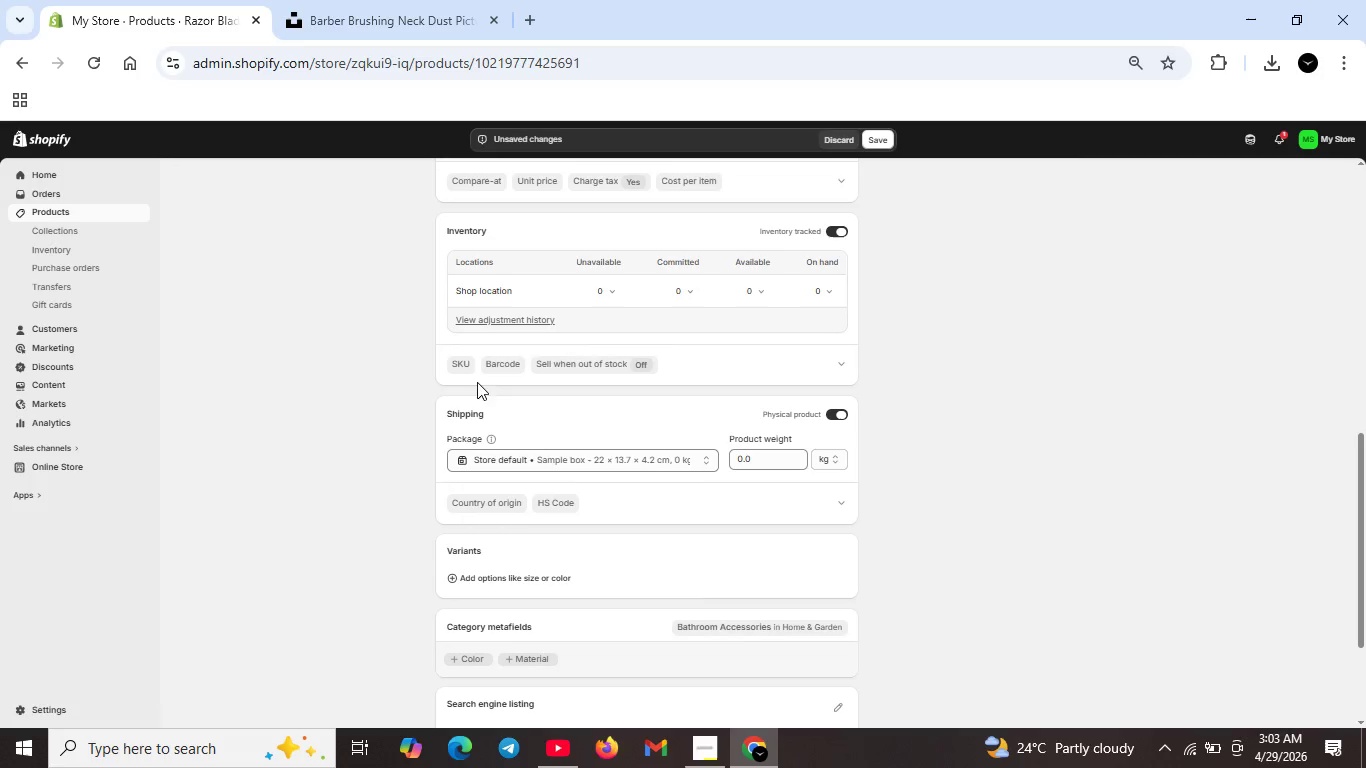 
left_click([462, 362])
 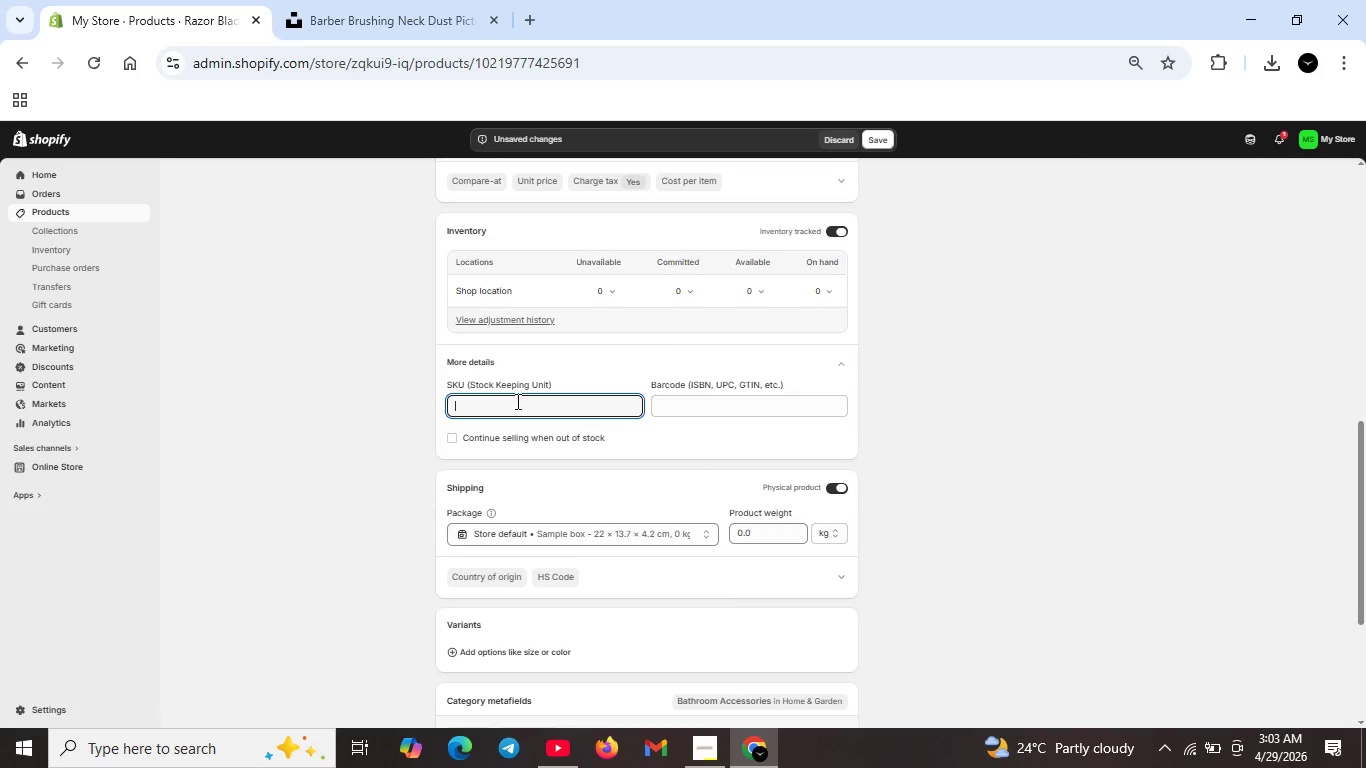 
left_click([516, 401])
 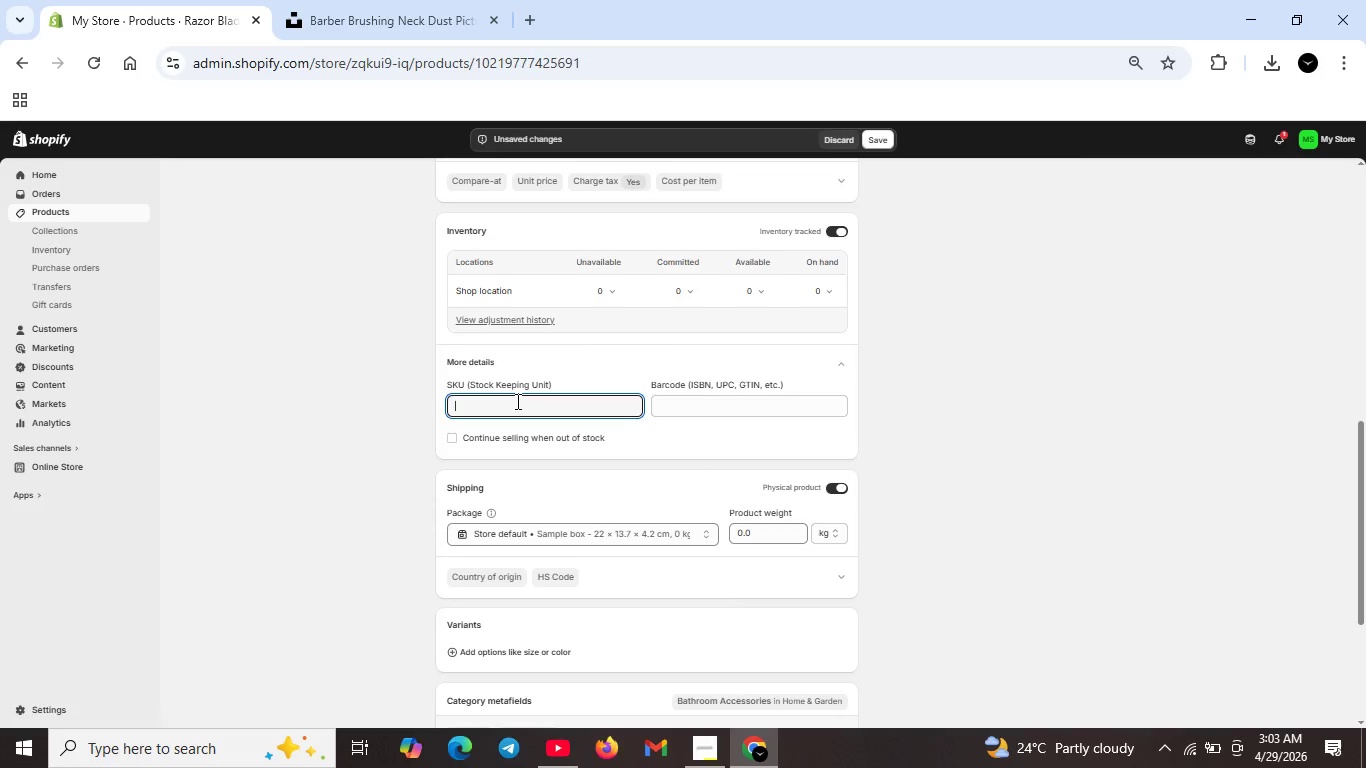 
type(VS-BANK-01)
 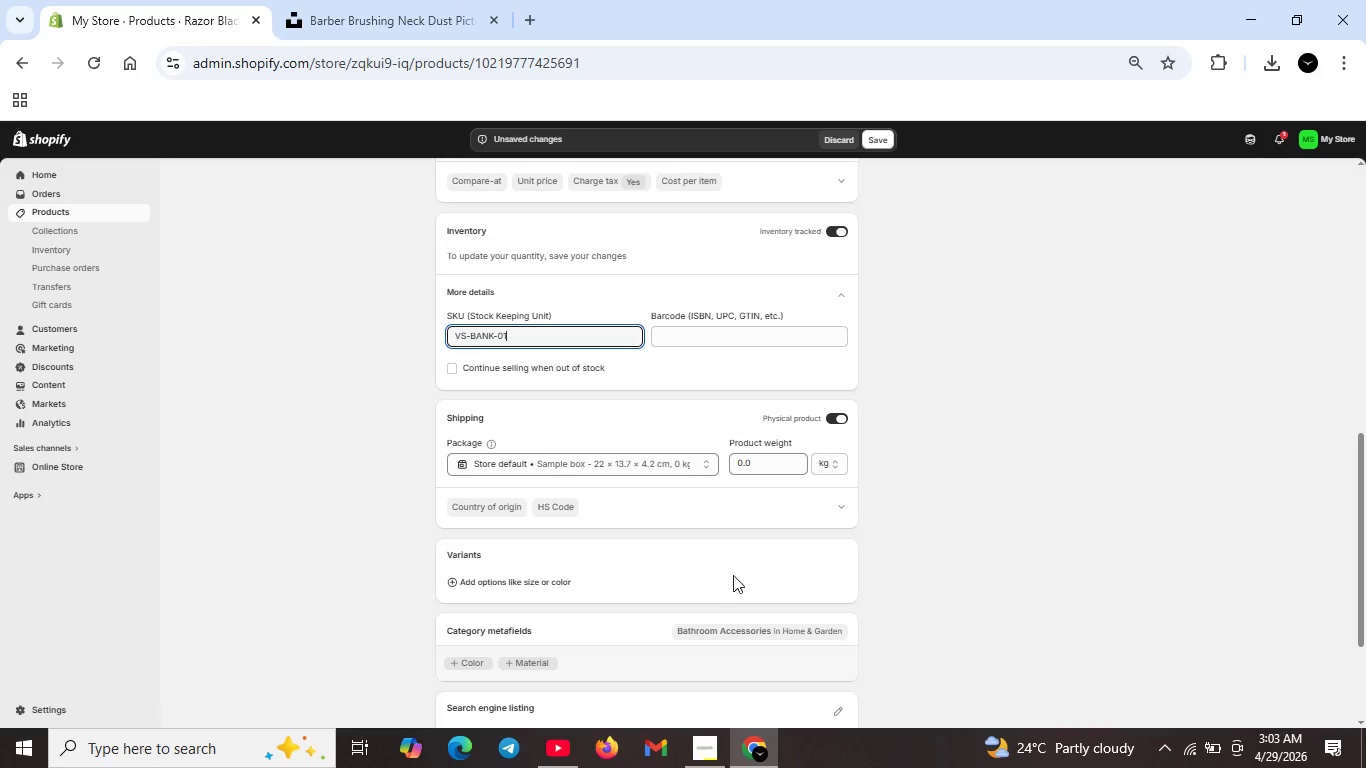 
left_click([761, 463])
 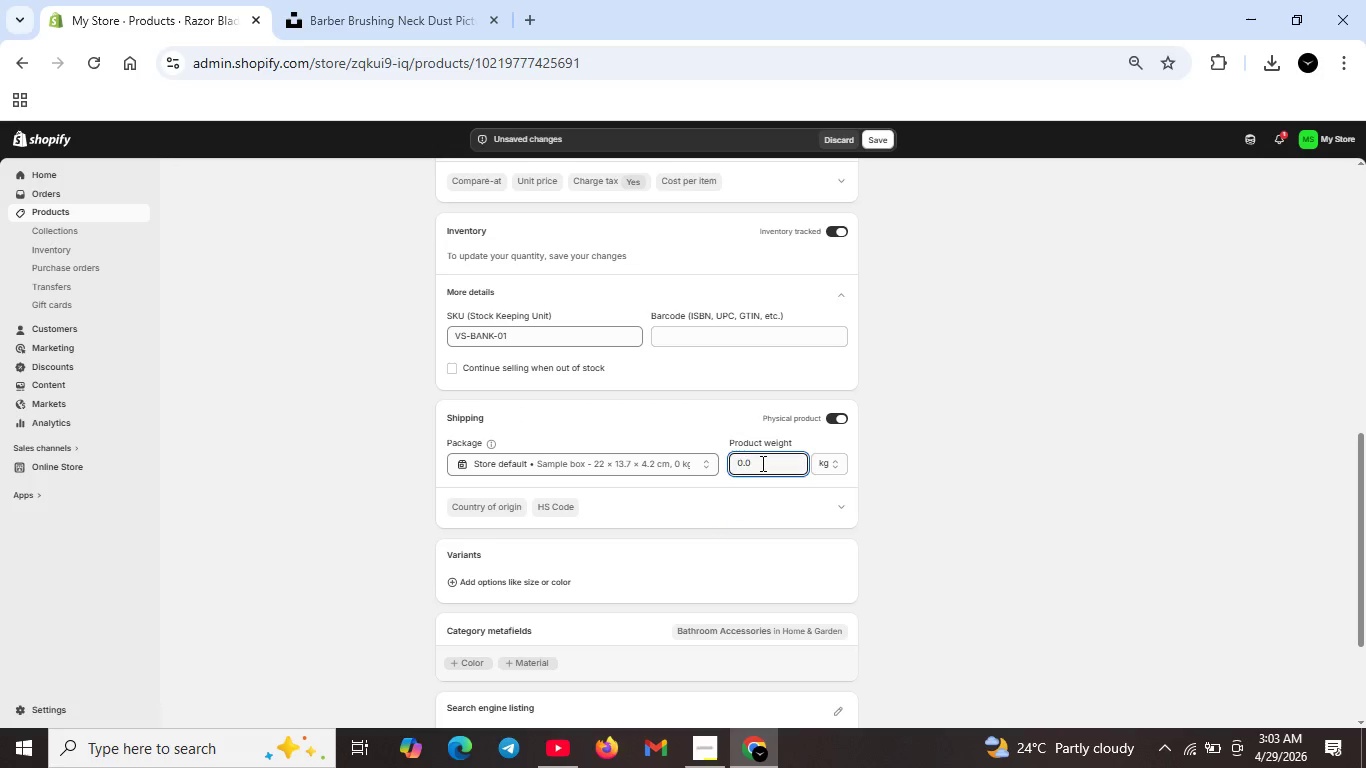 
key(Backspace)
 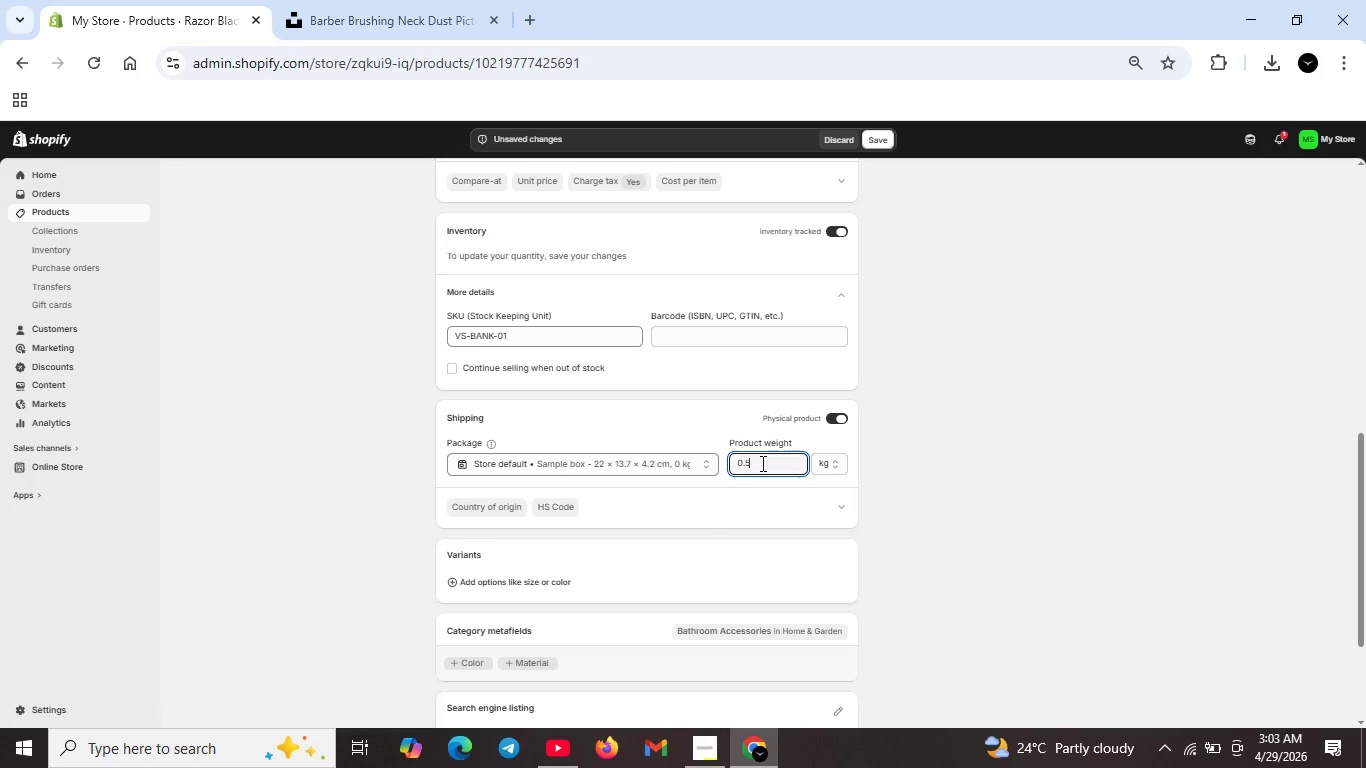 
key(5)
 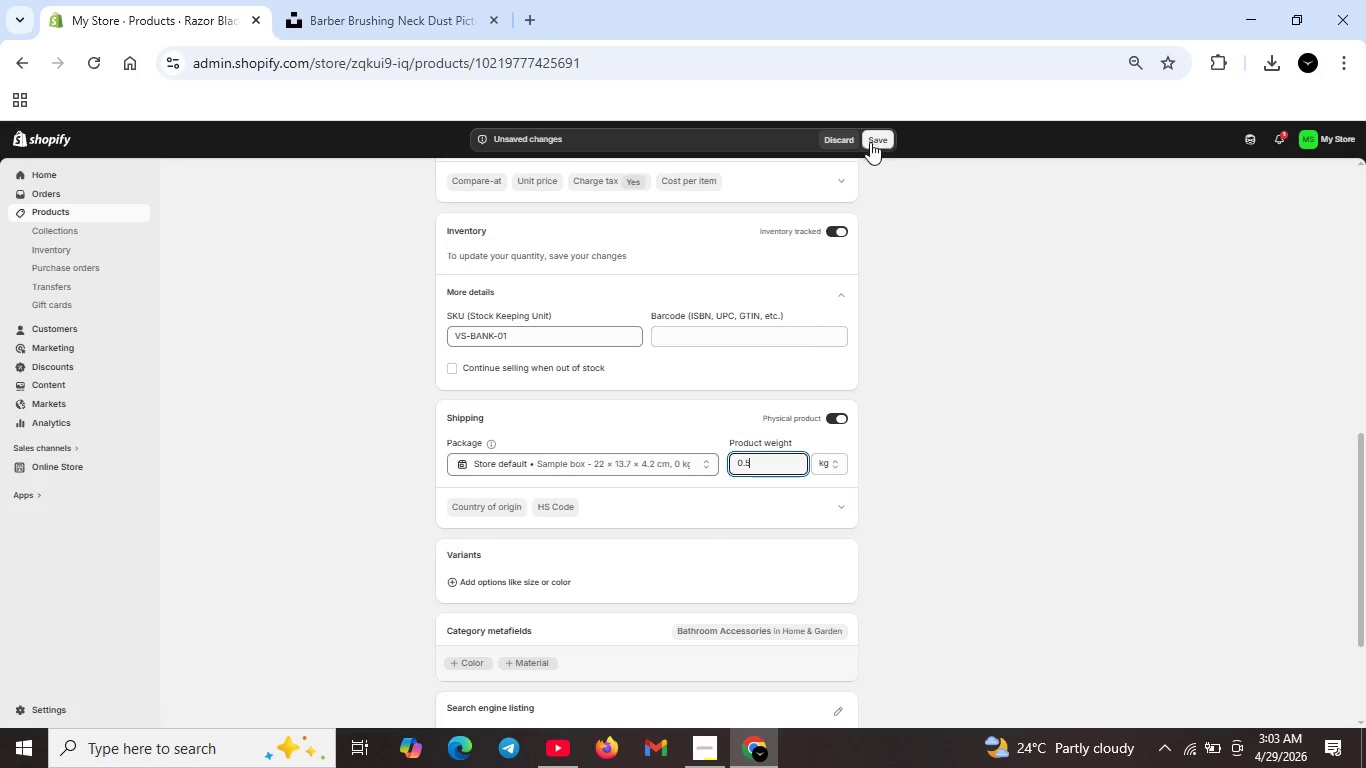 
left_click([873, 140])
 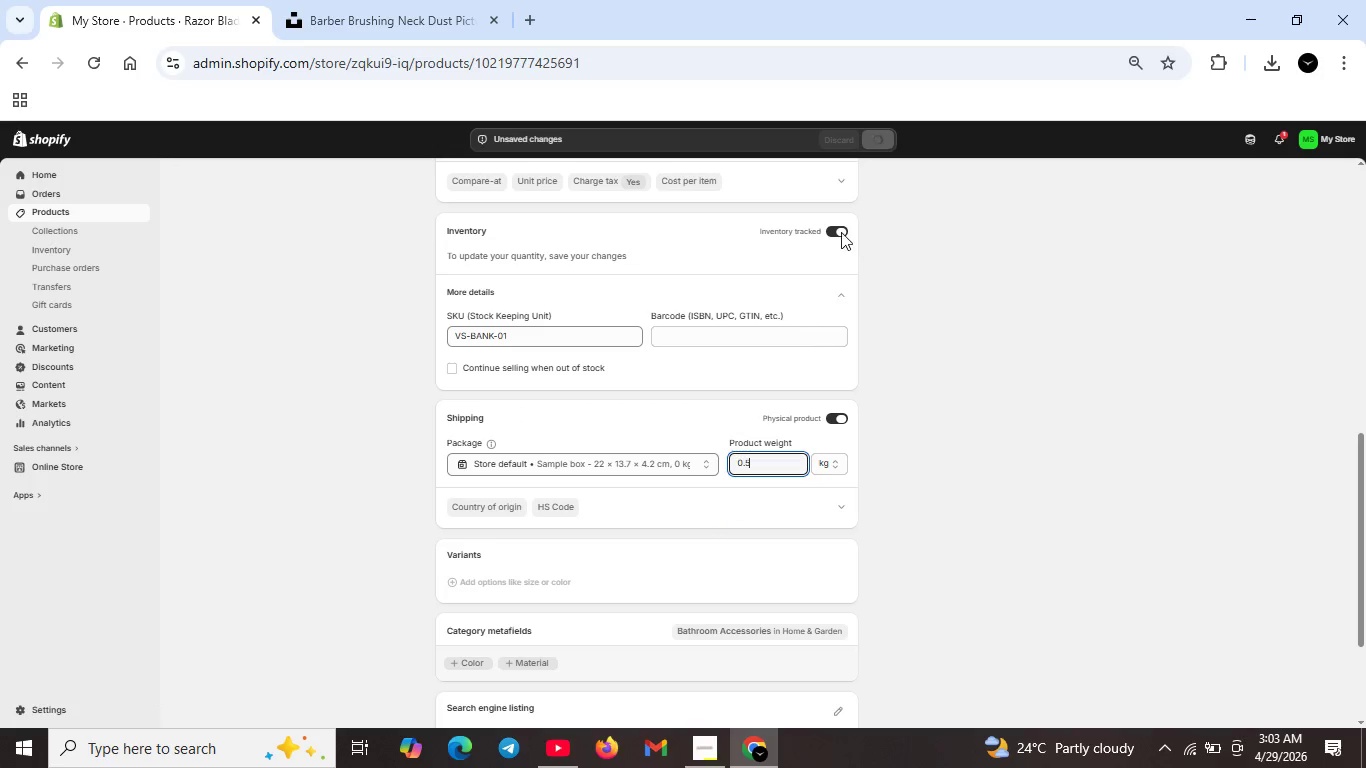 
left_click([708, 757])